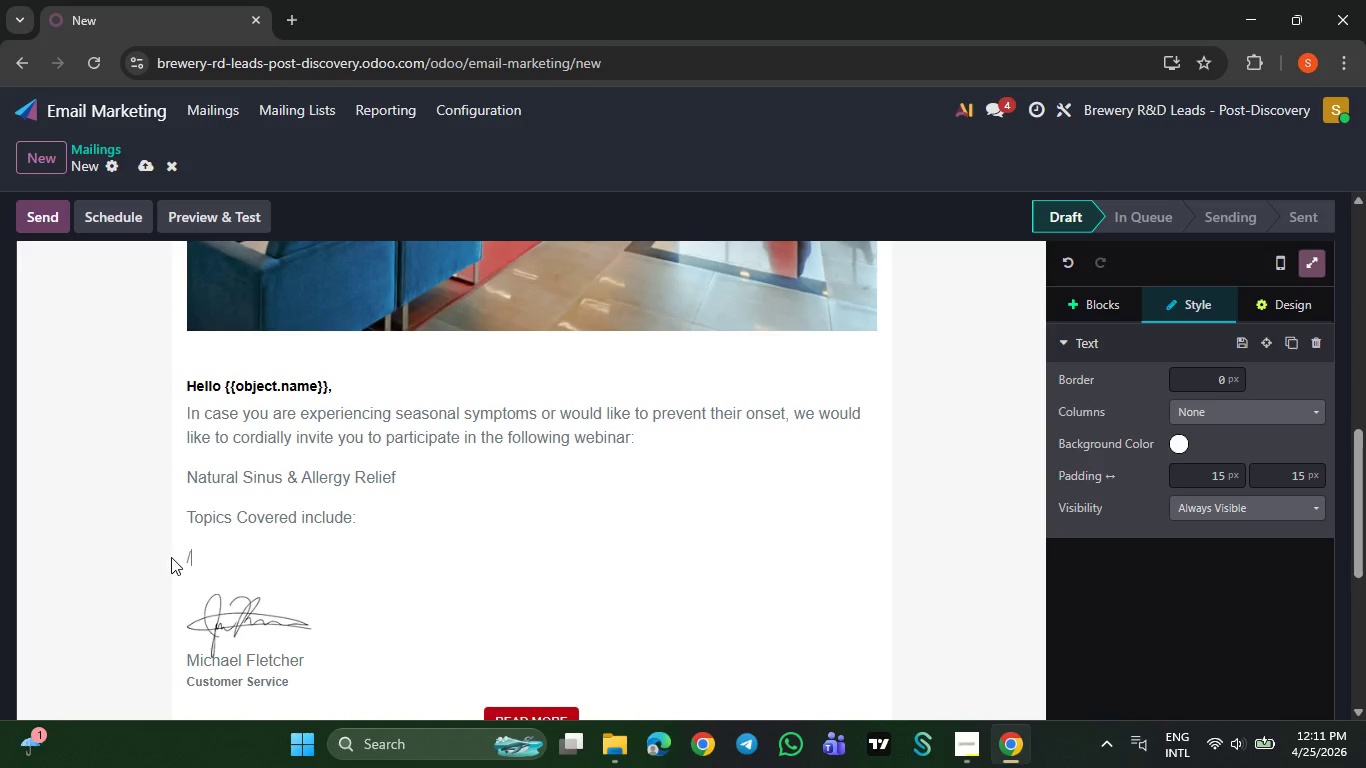 
key(Backspace)
 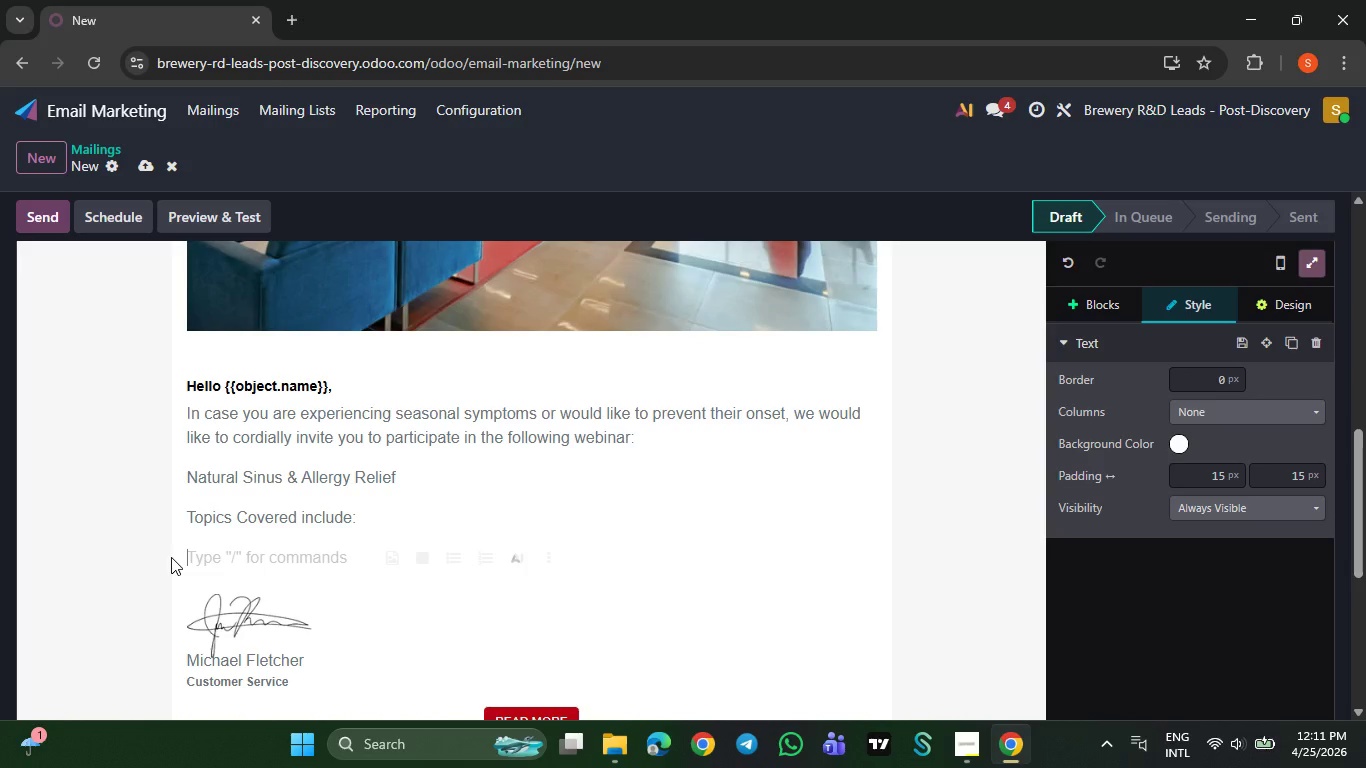 
key(Backspace)
 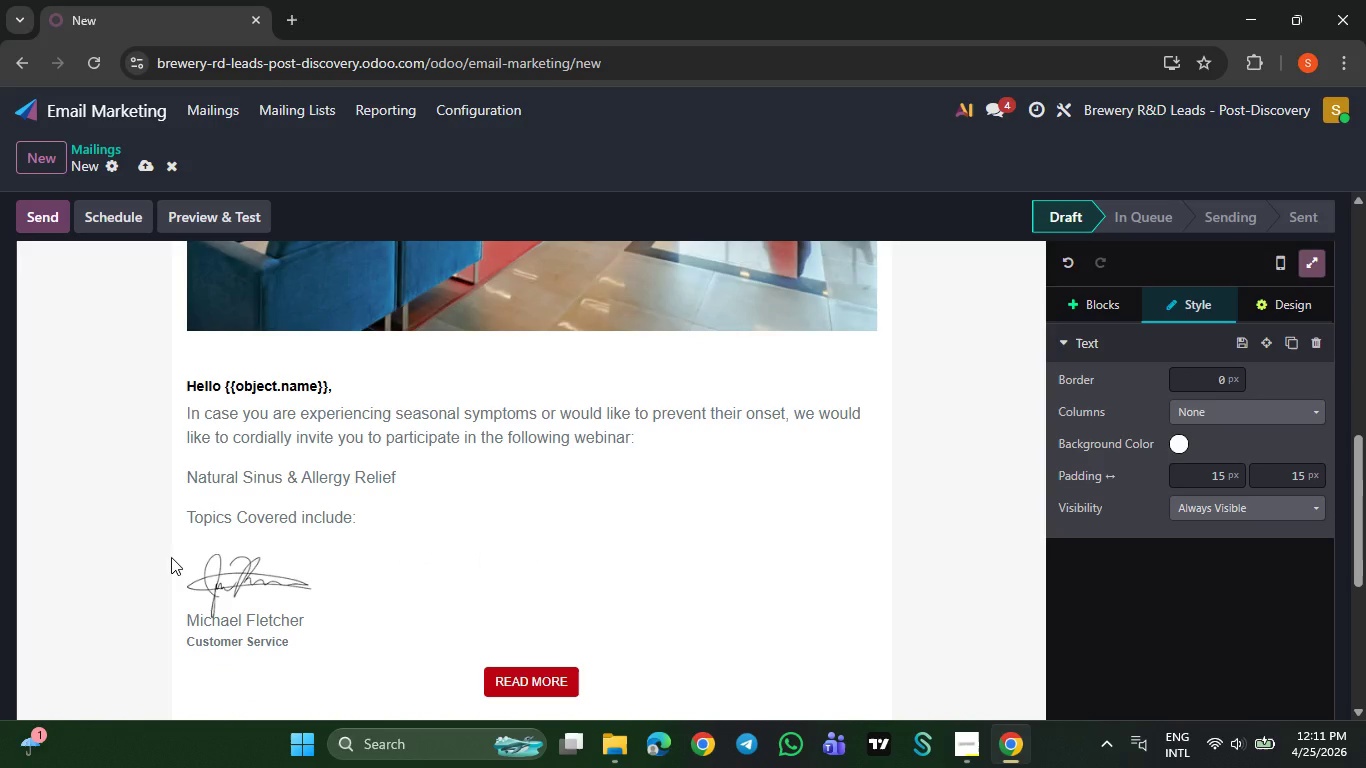 
key(Enter)
 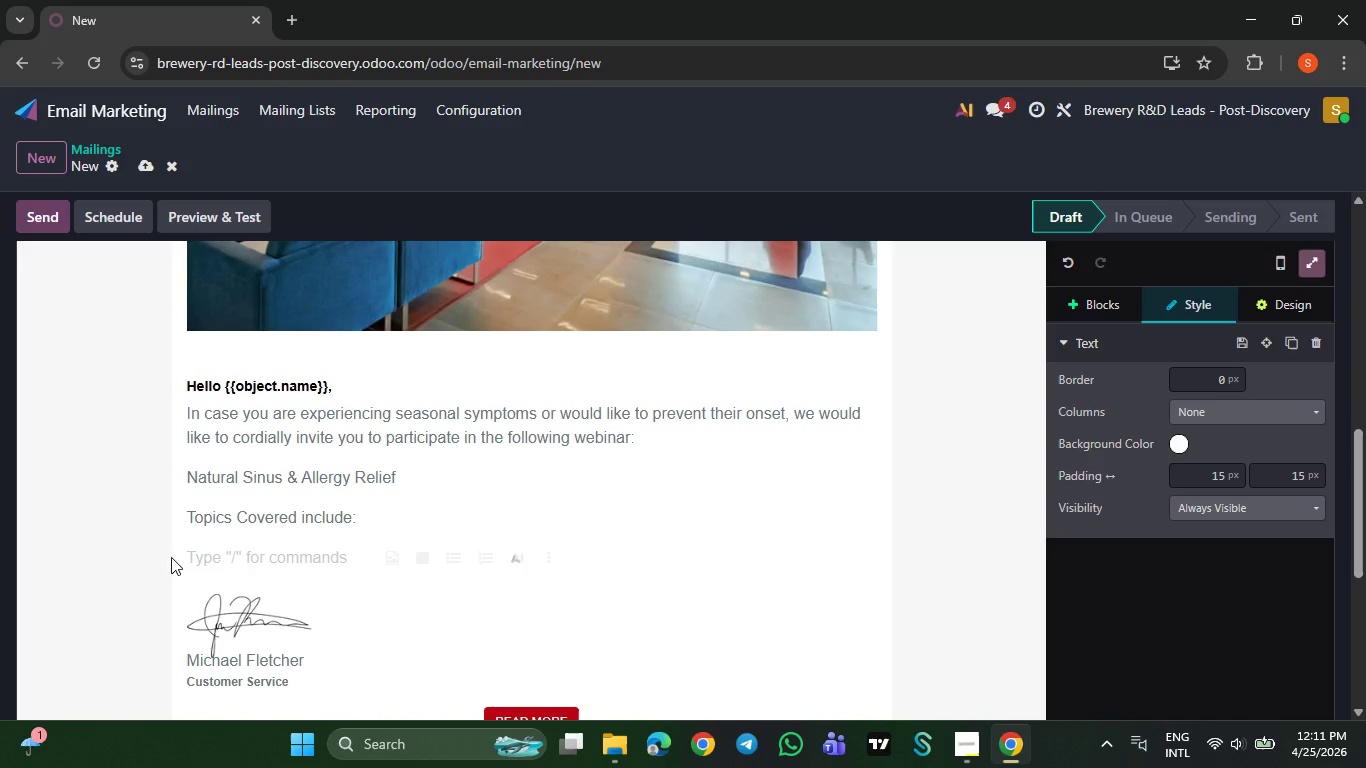 
type(/bu)
key(Backspace)
key(Backspace)
key(Backspace)
key(Backspace)
 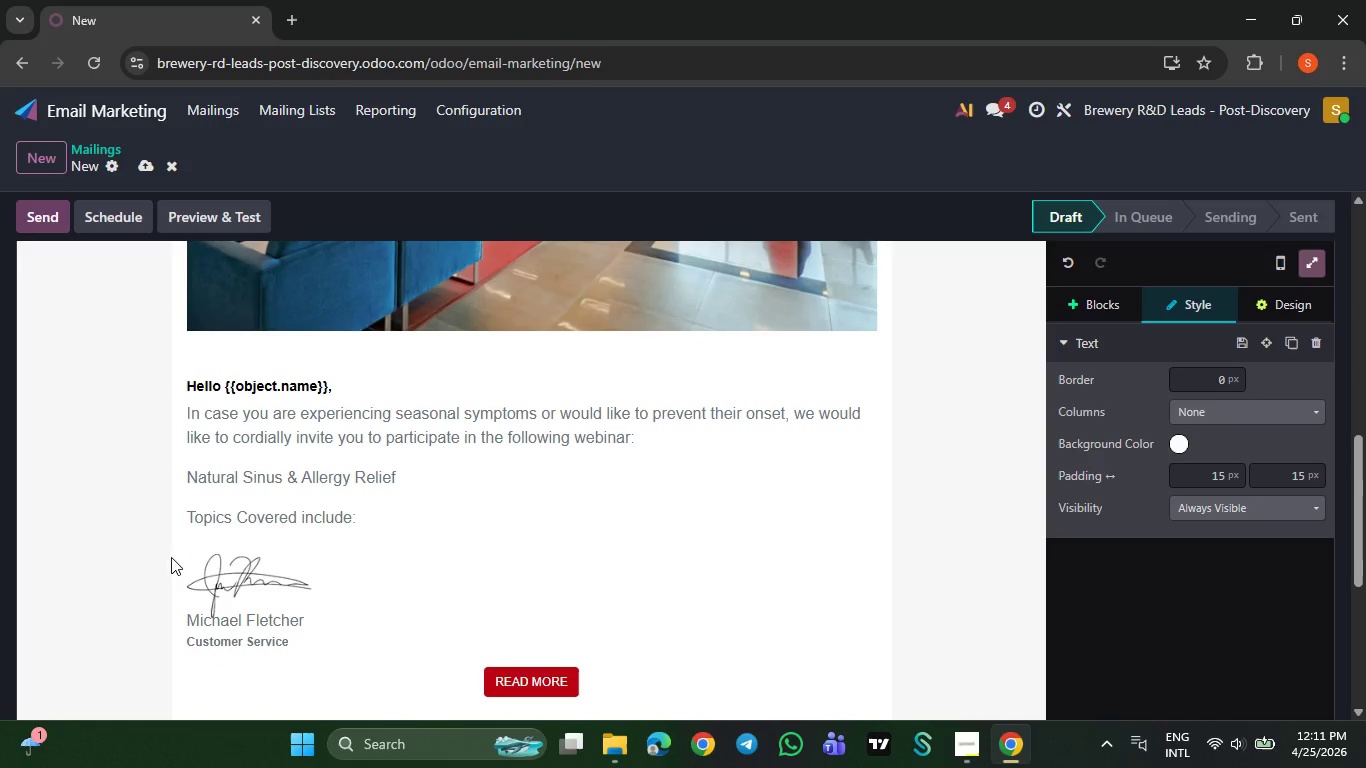 
key(Enter)
 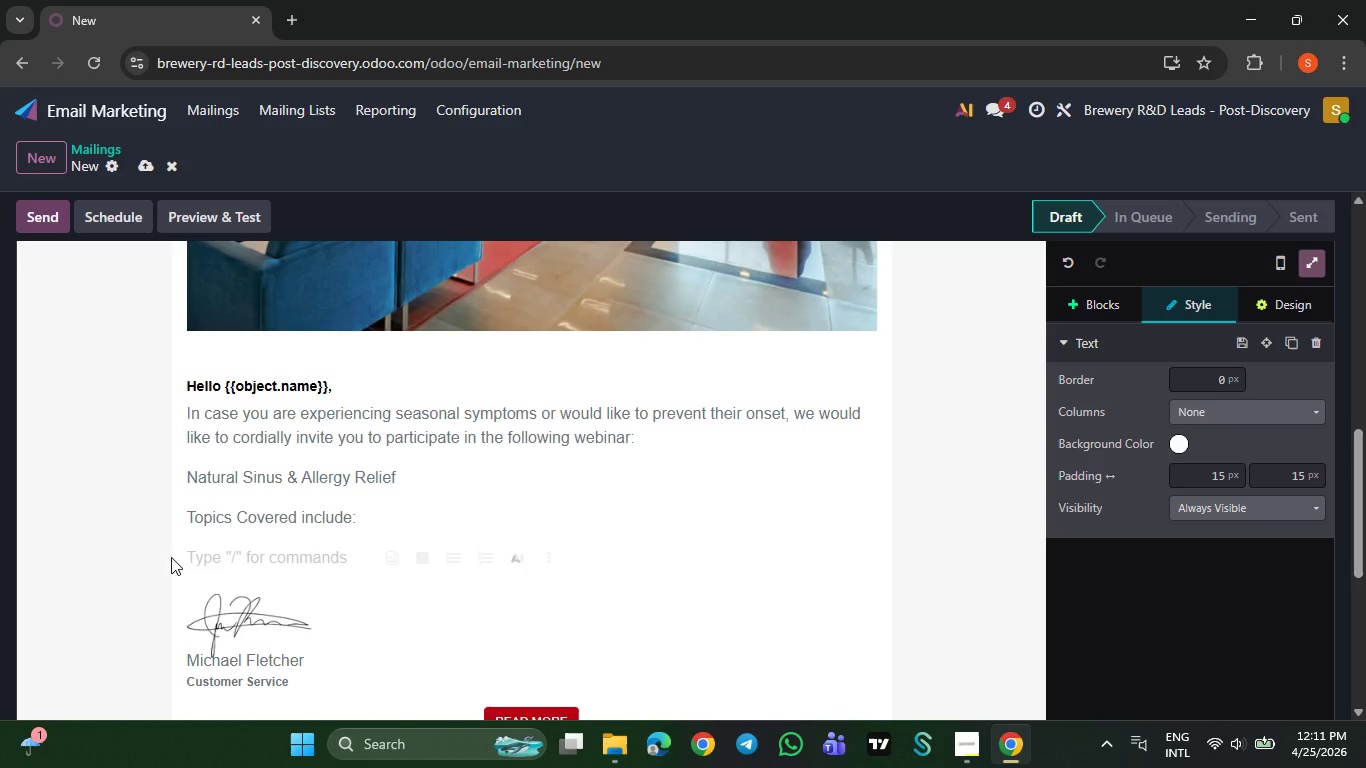 
type(Recurring seasio)
key(Backspace)
type(onalk )
key(Backspace)
key(Backspace)
key(Backspace)
type(l )
key(Backspace)
key(Backspace)
key(Backspace)
key(Backspace)
key(Backspace)
key(Backspace)
type(onal symptoms)
 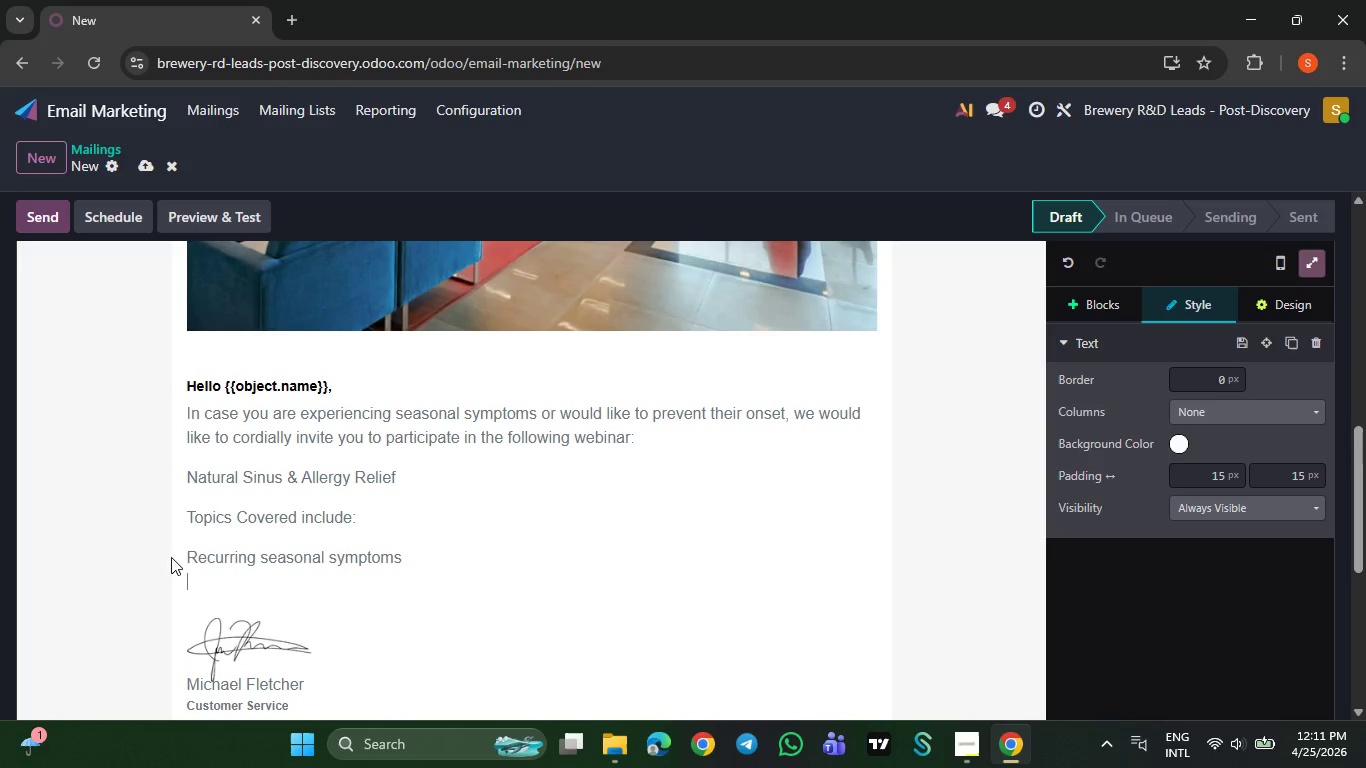 
key(Shift+Enter)
 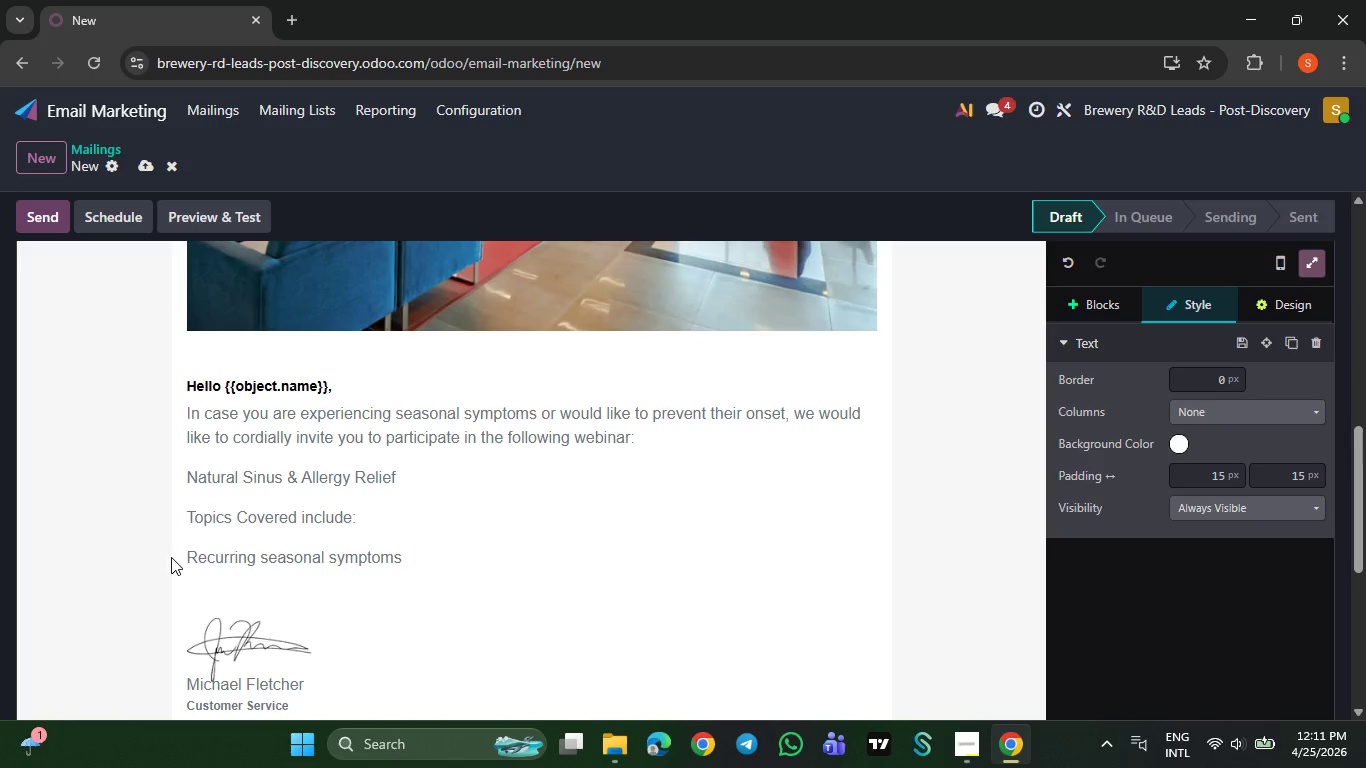 
type(Hidden Causes)
 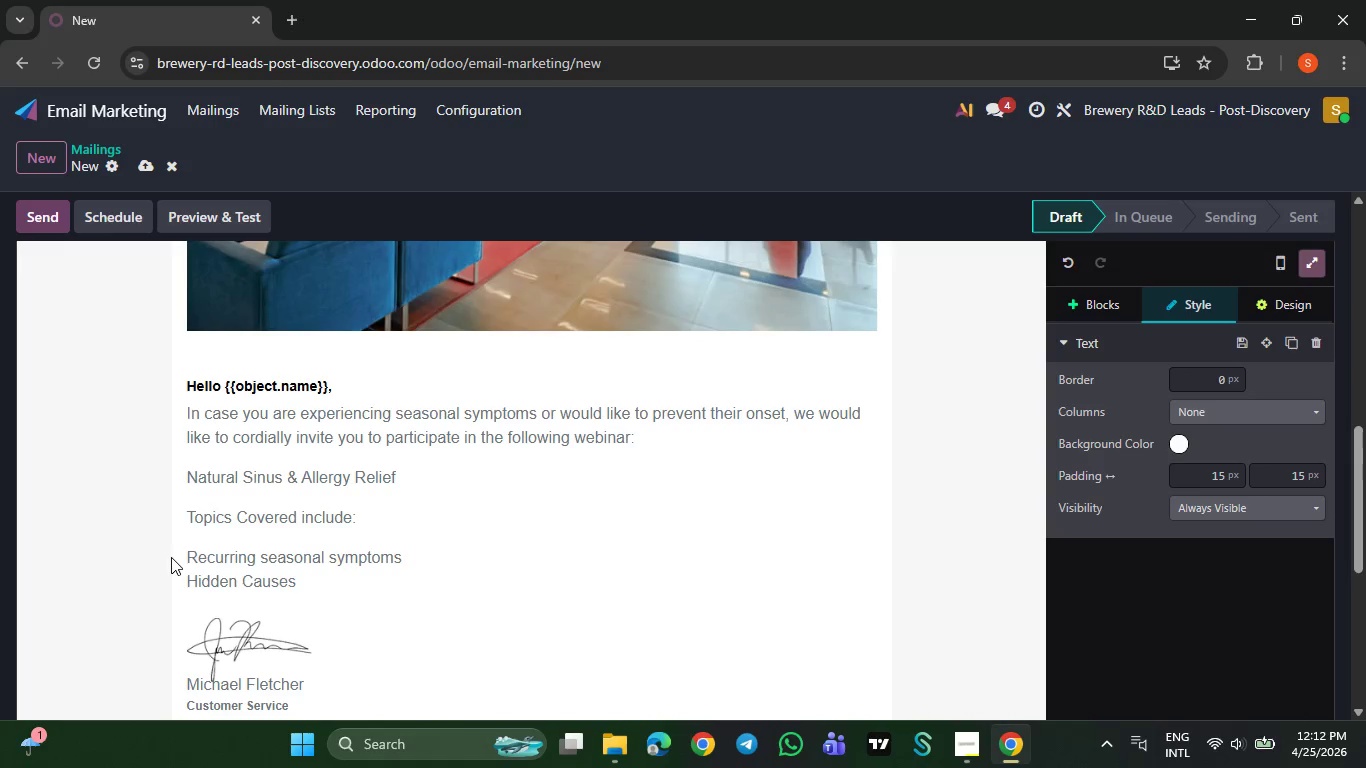 
key(Shift+Enter)
 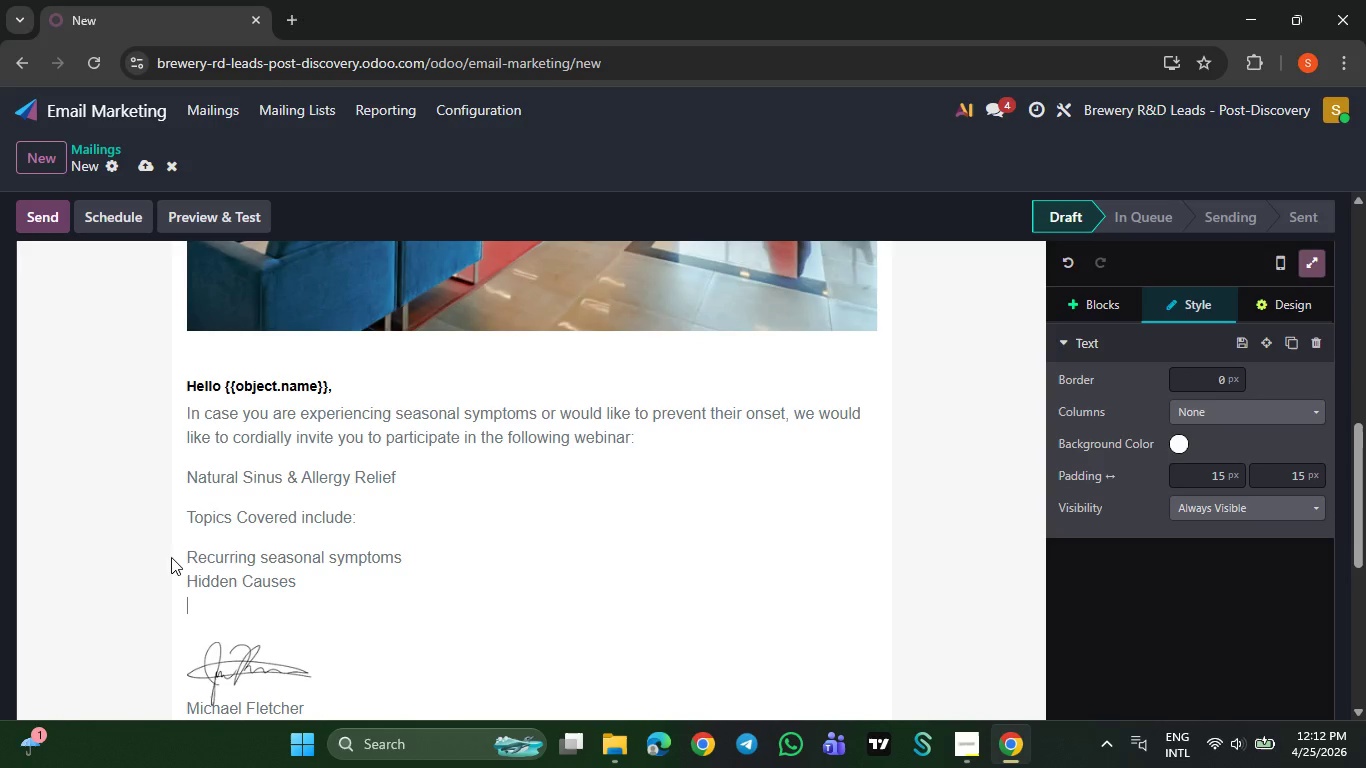 
type(Methods of natural relief)
 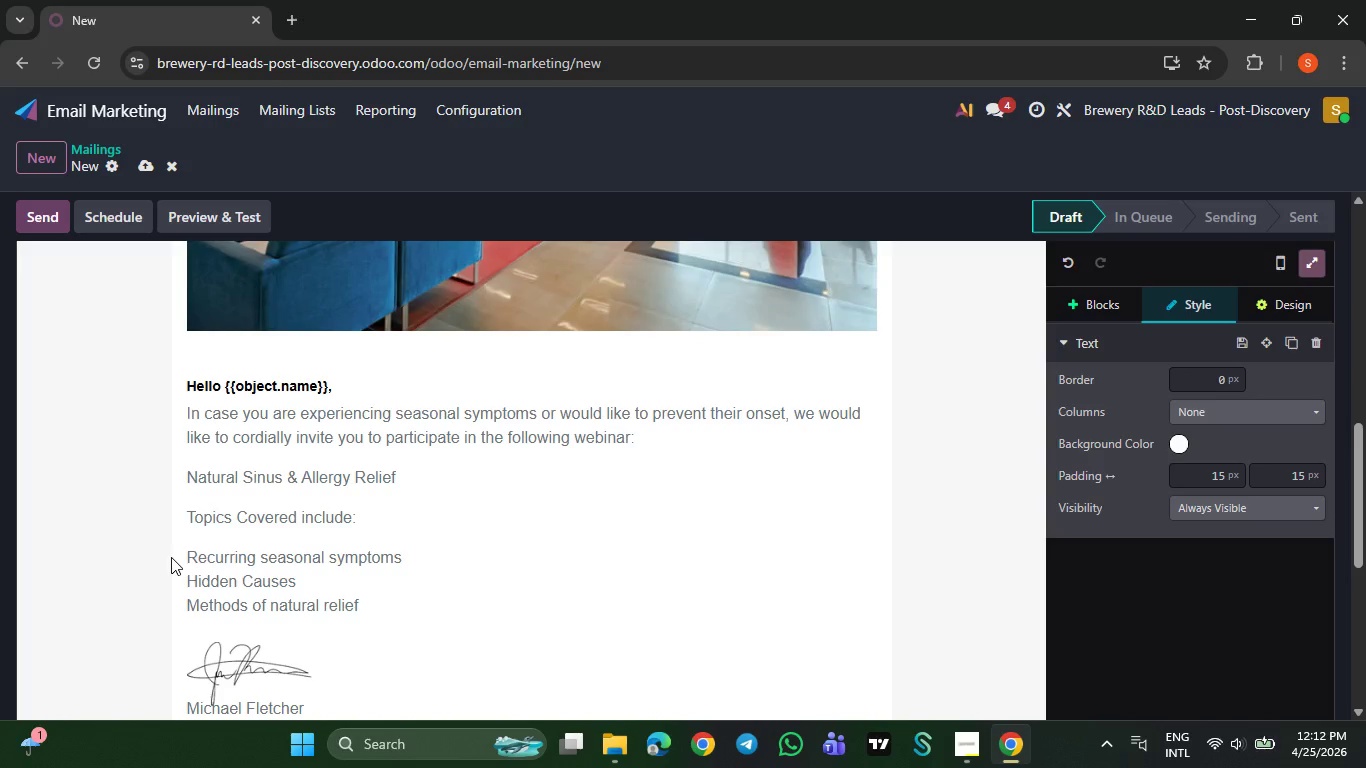 
key(Shift+Enter)
 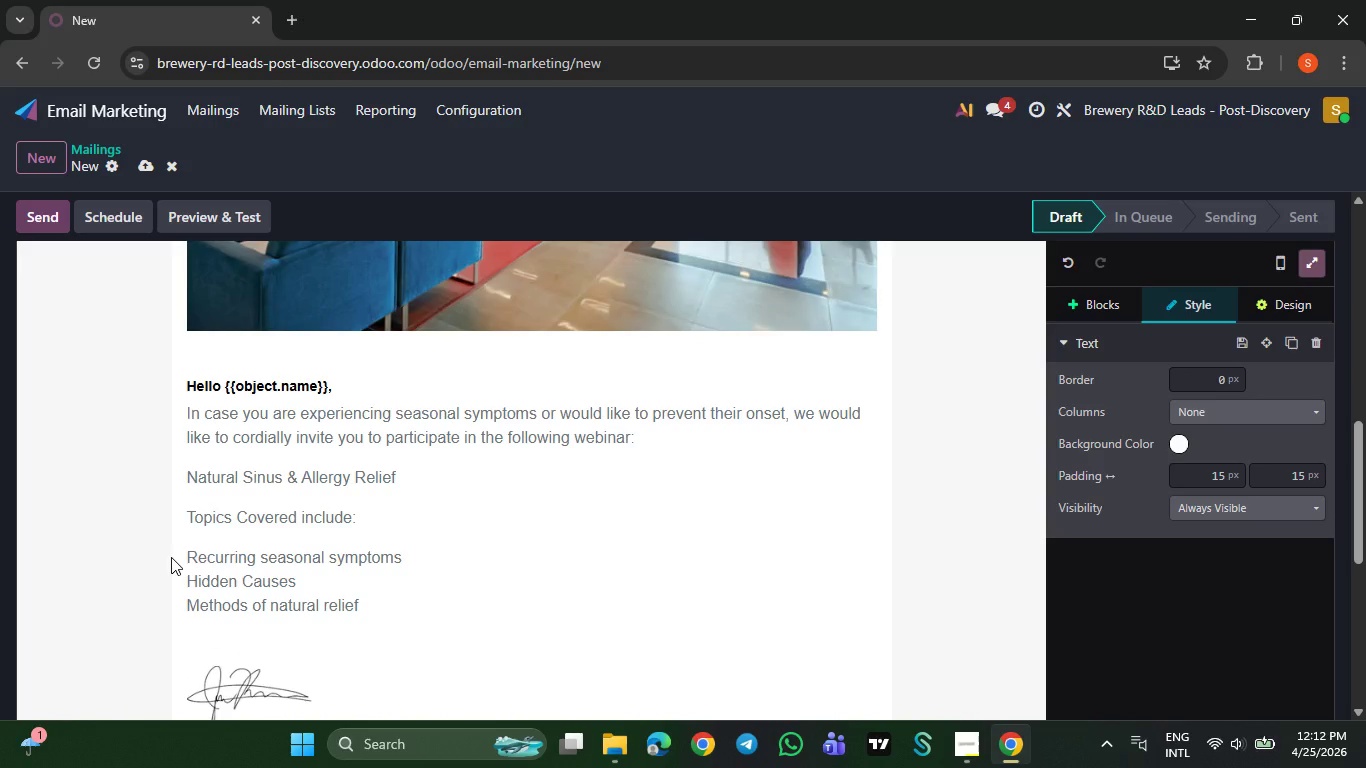 
type(The role of acc)
key(Backspace)
type(up)
 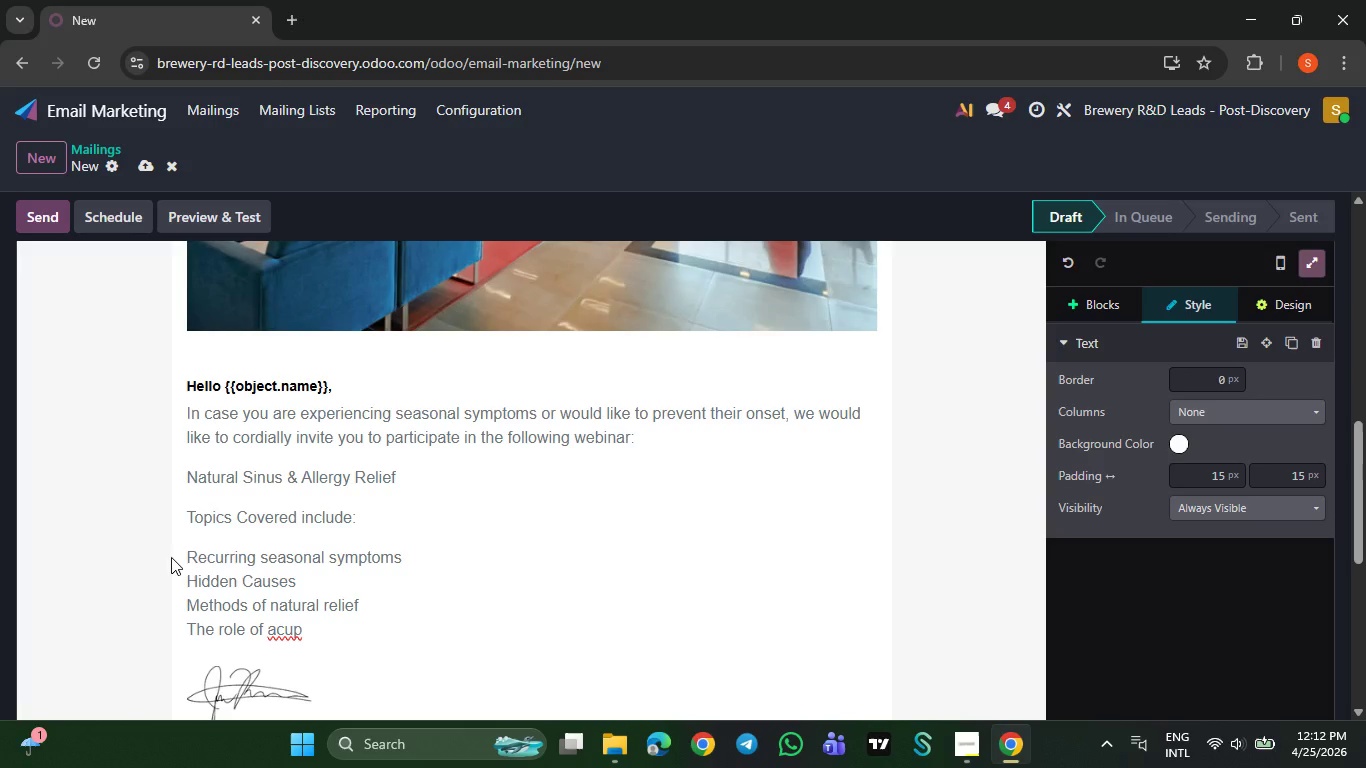 
wait(5.23)
 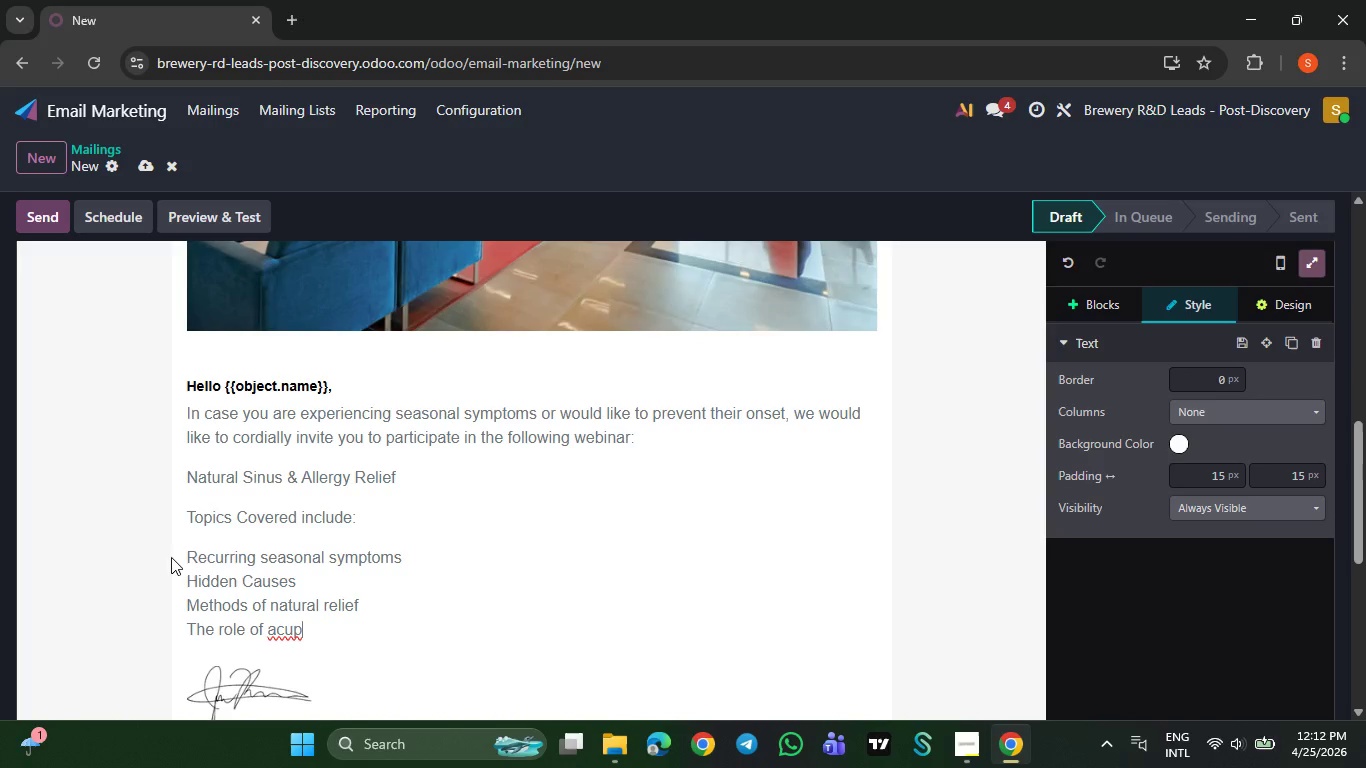 
type(uncture & herbal medicine)
 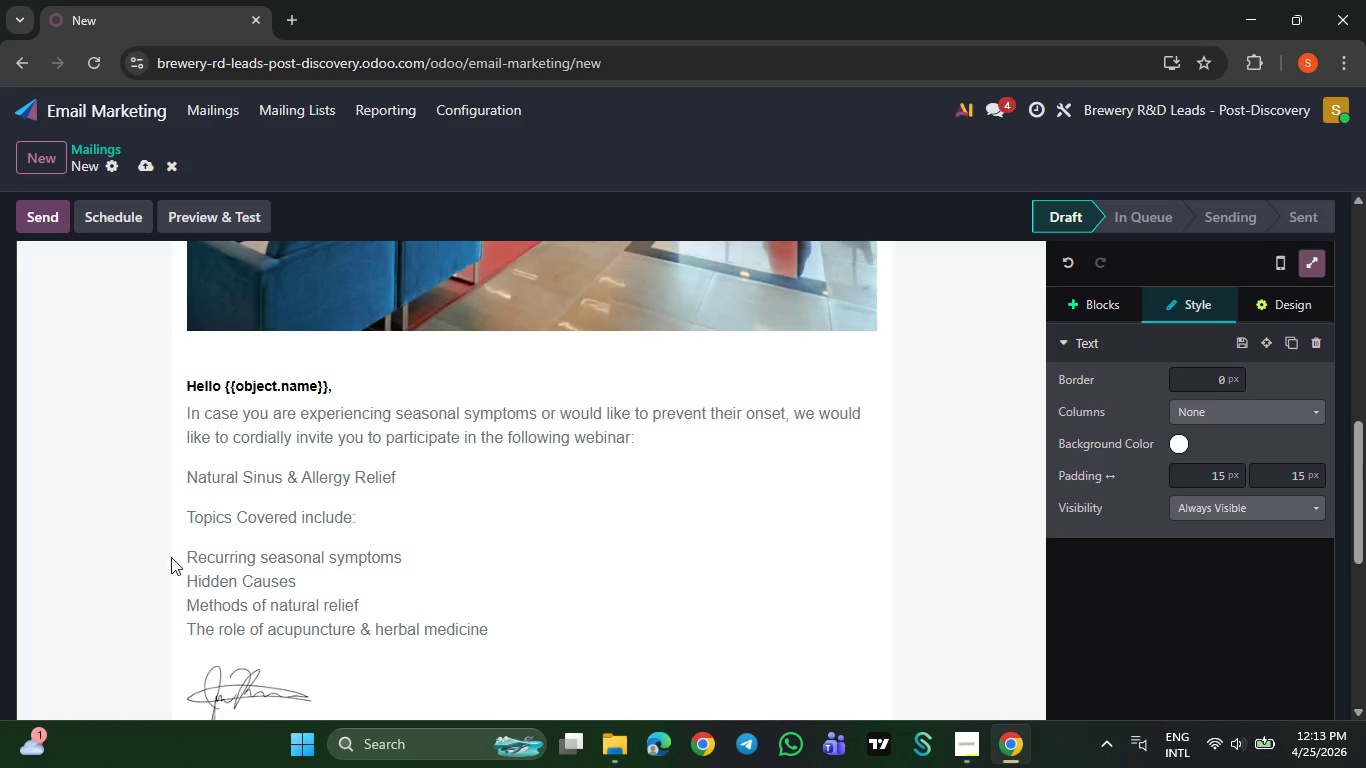 
key(Shift+Enter)
 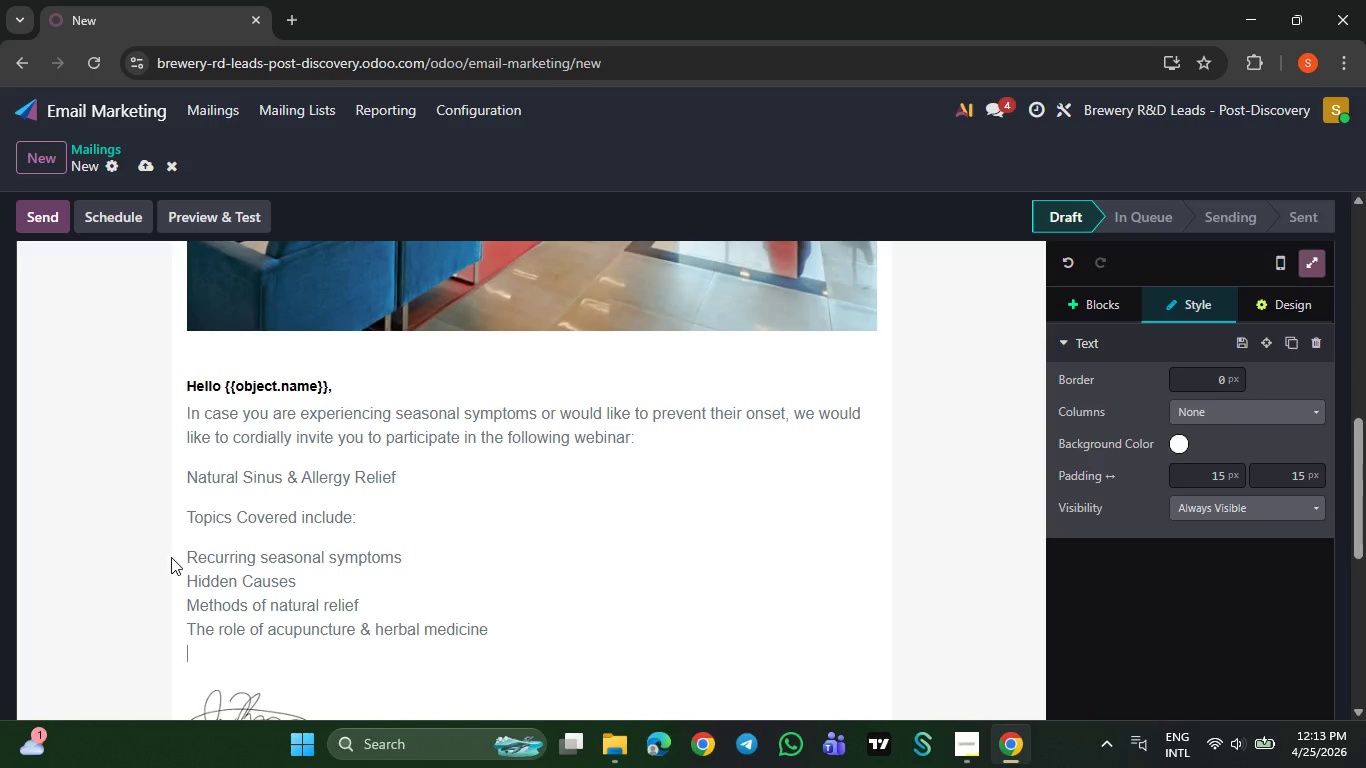 
type(Dailt)
key(Backspace)
type(y practices for improved breathing)
 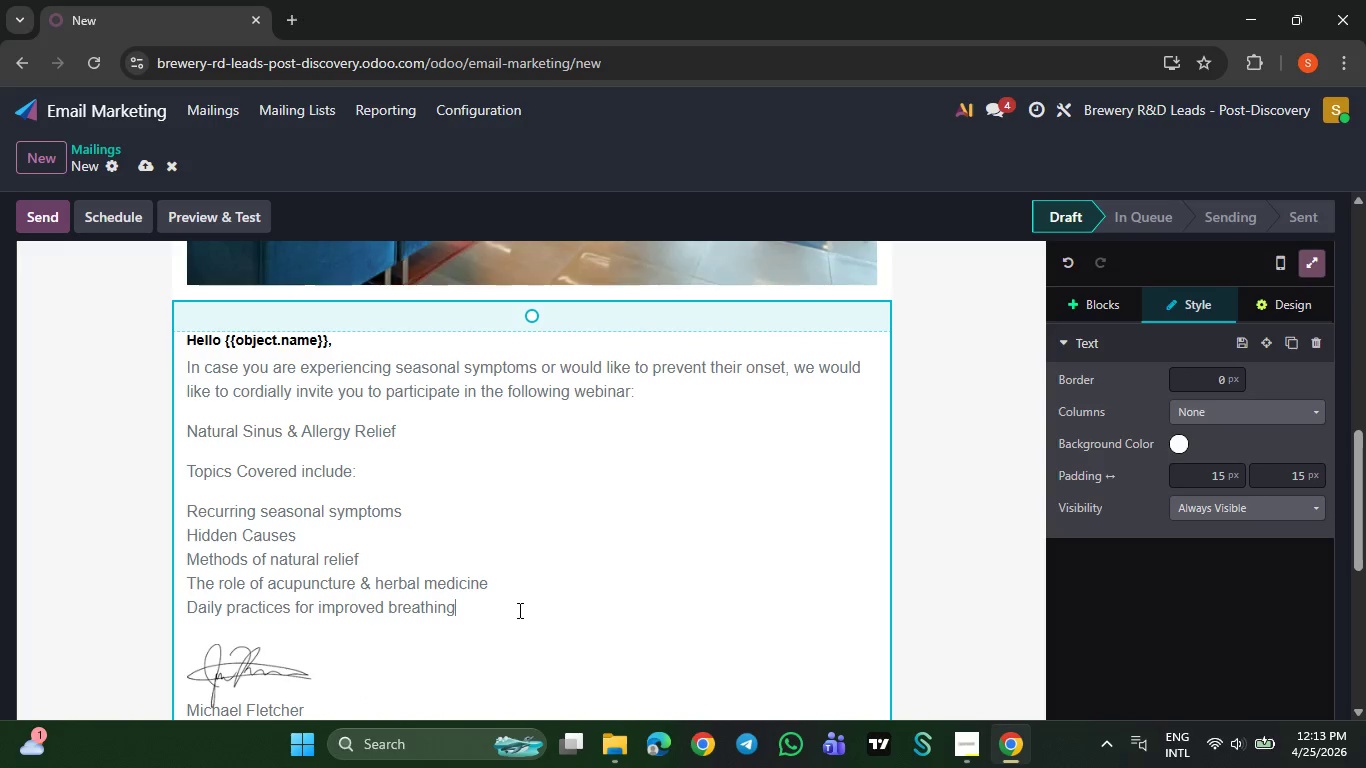 
left_click_drag(start_coordinate=[467, 612], to_coordinate=[155, 511])
 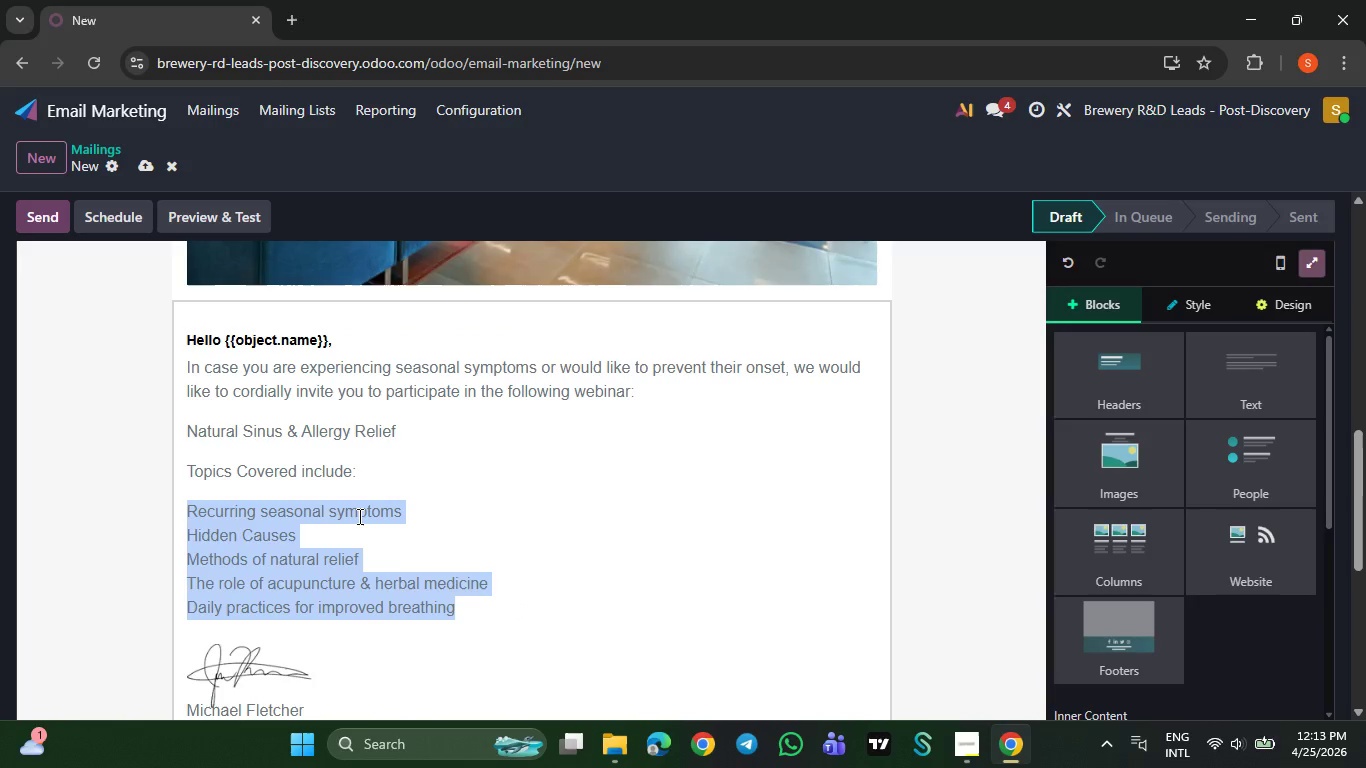 
left_click([546, 516])
 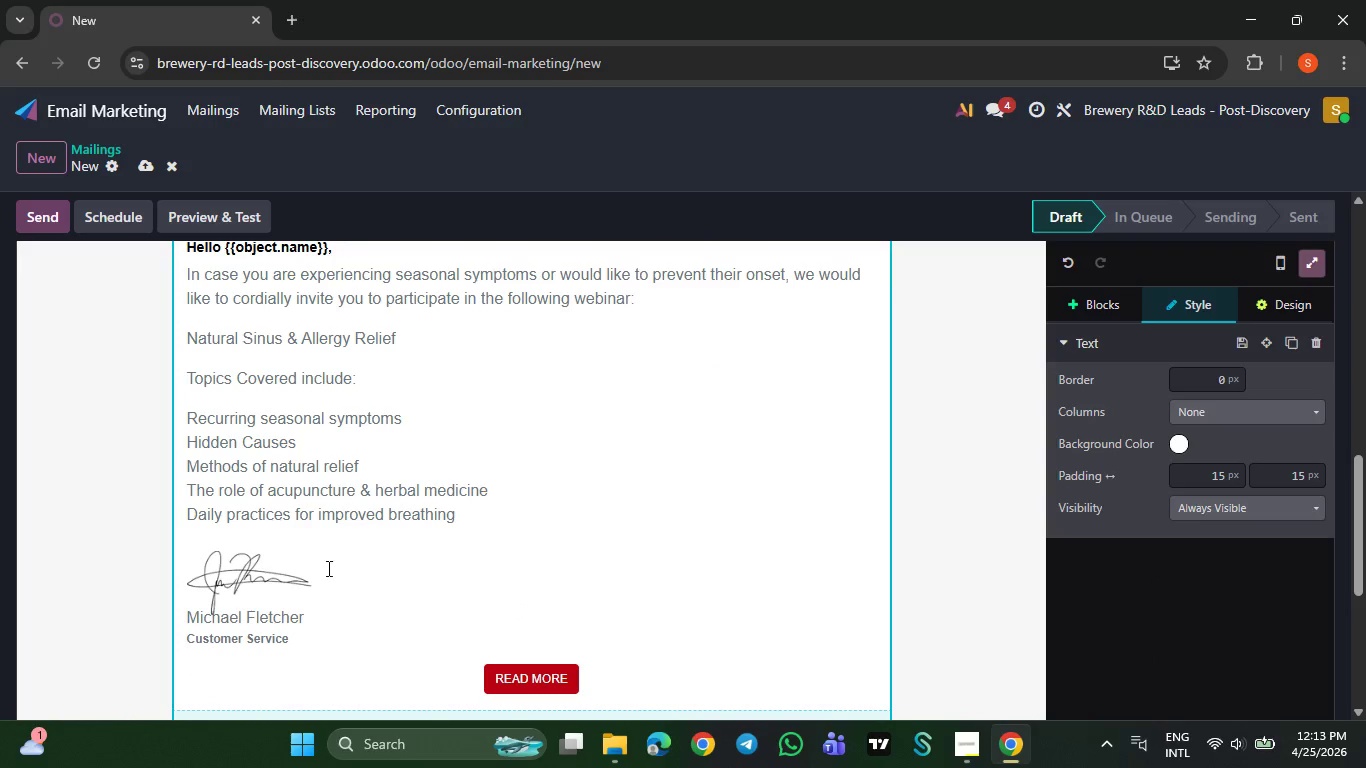 
left_click([267, 571])
 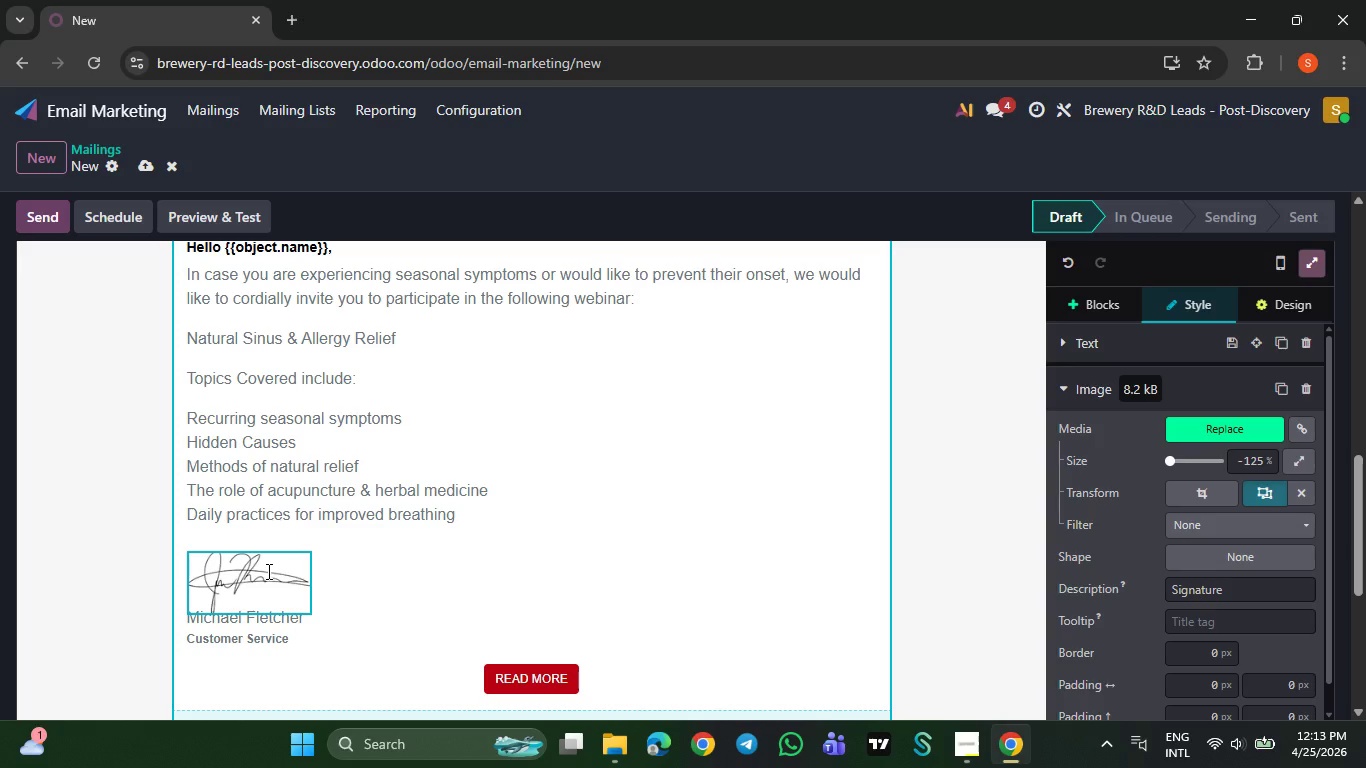 
key(Delete)
 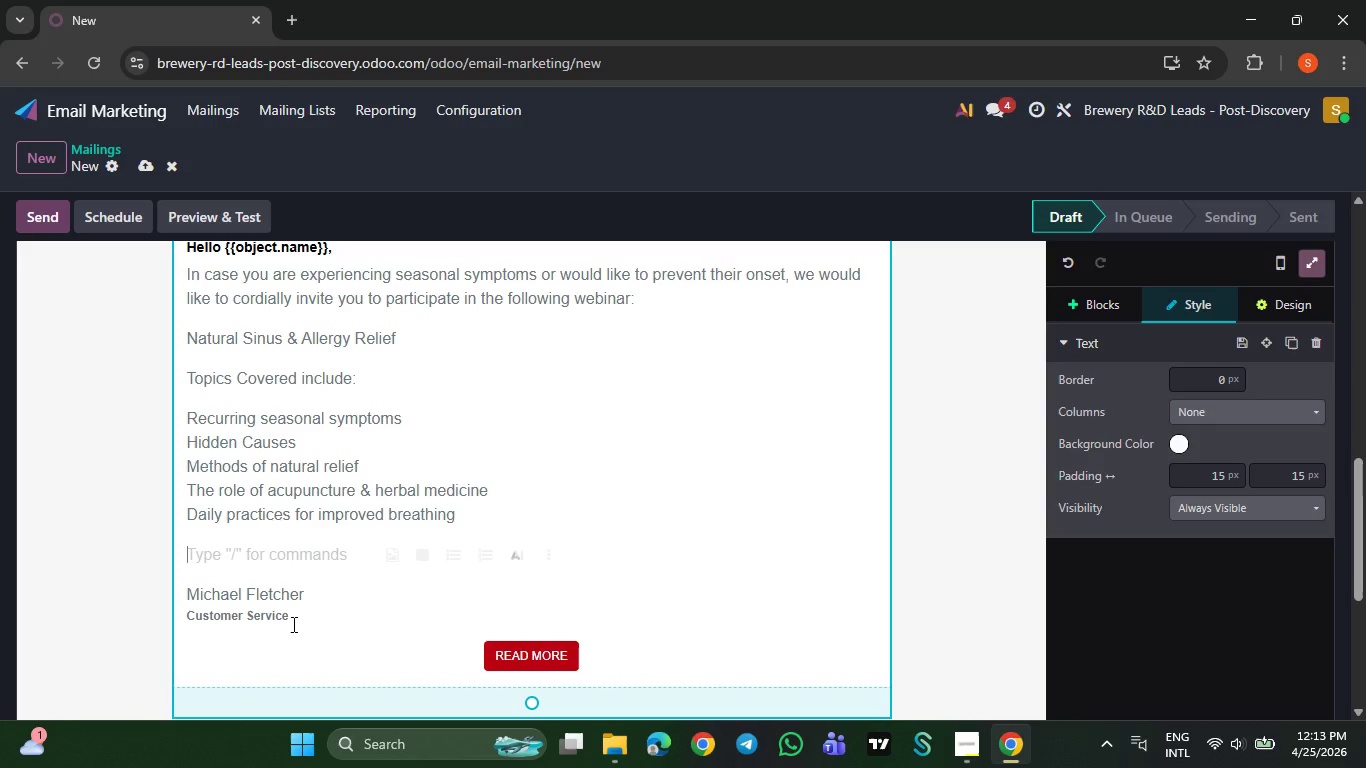 
left_click_drag(start_coordinate=[294, 624], to_coordinate=[181, 595])
 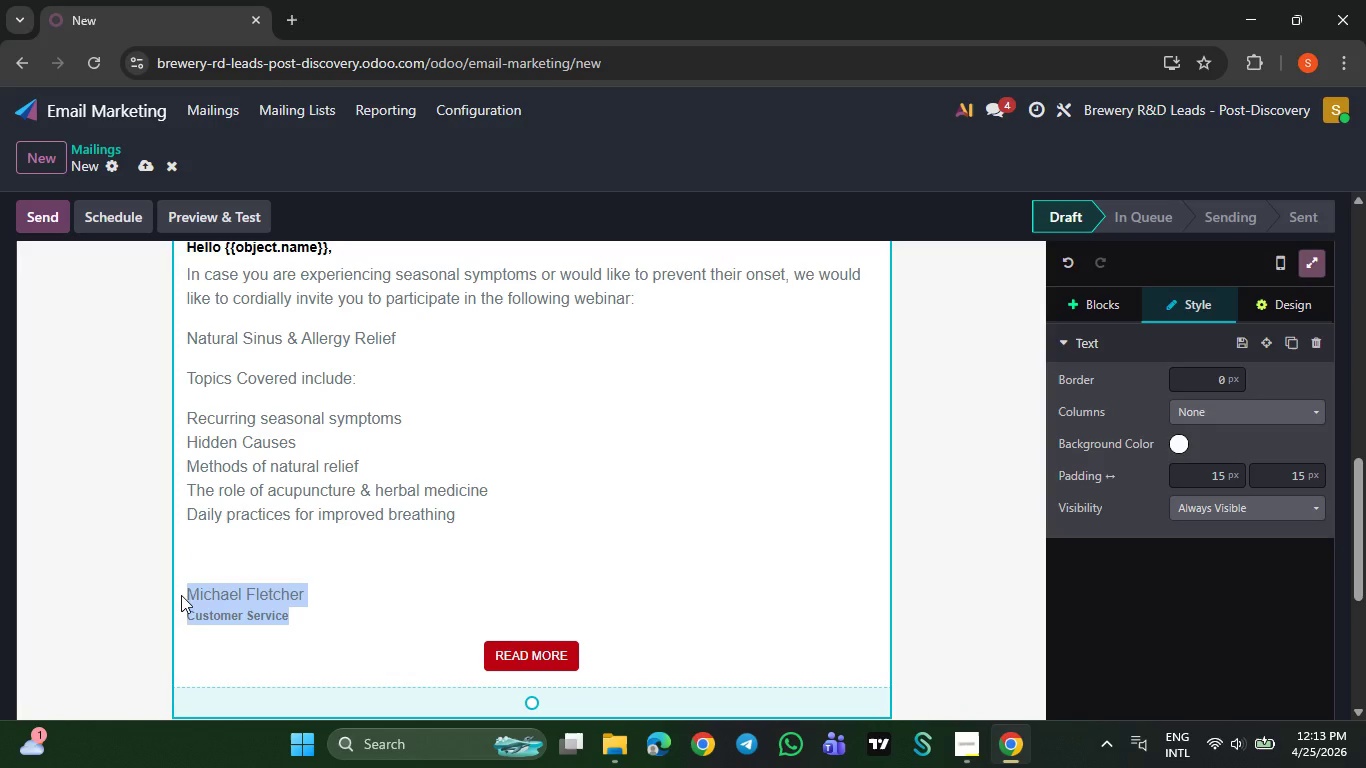 
key(Backspace)
 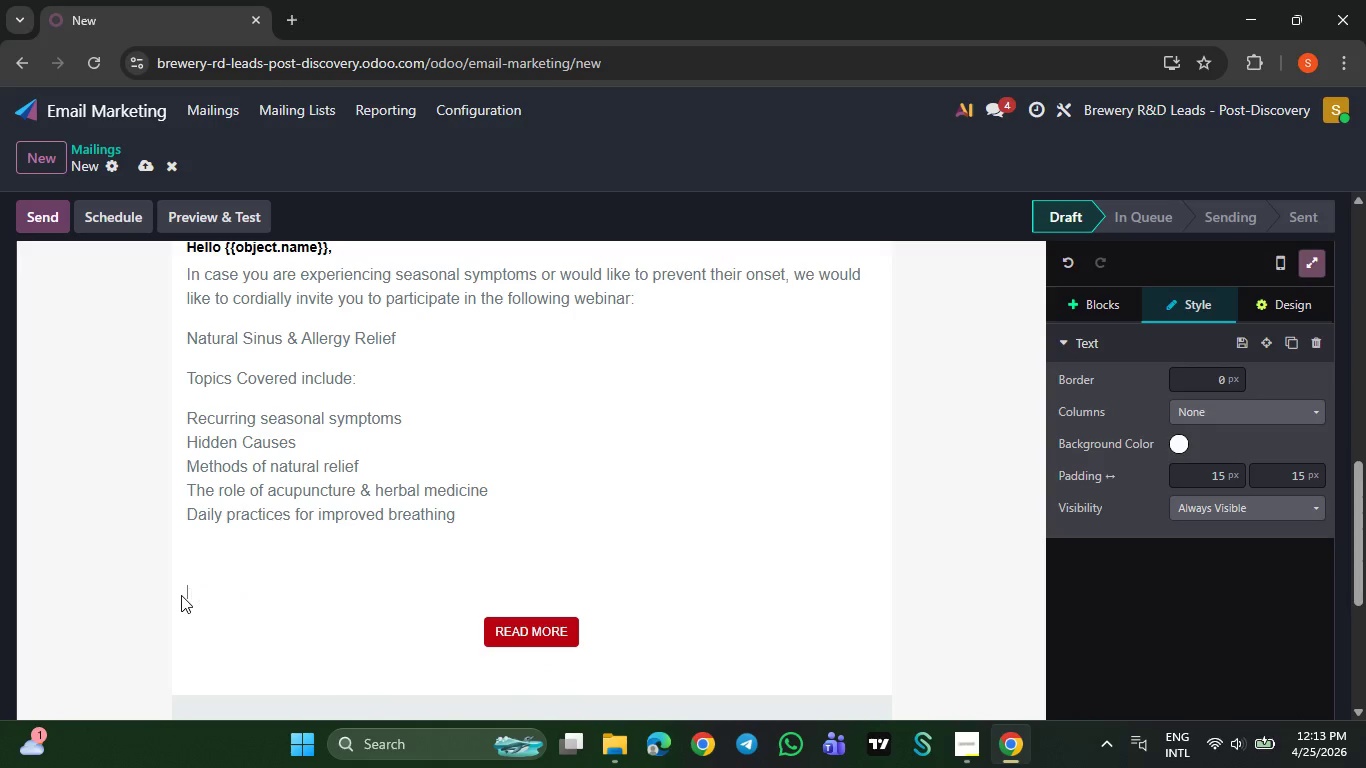 
key(Backspace)
 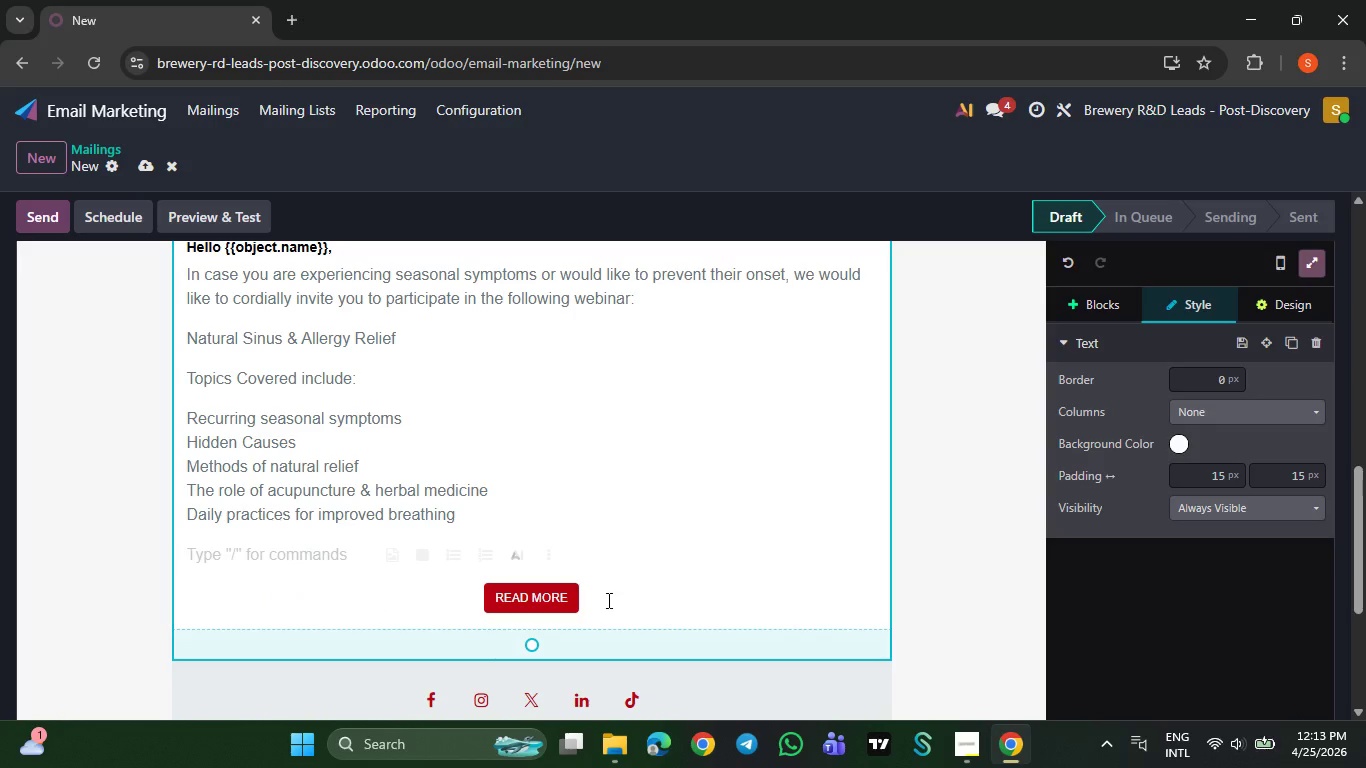 
left_click([604, 597])
 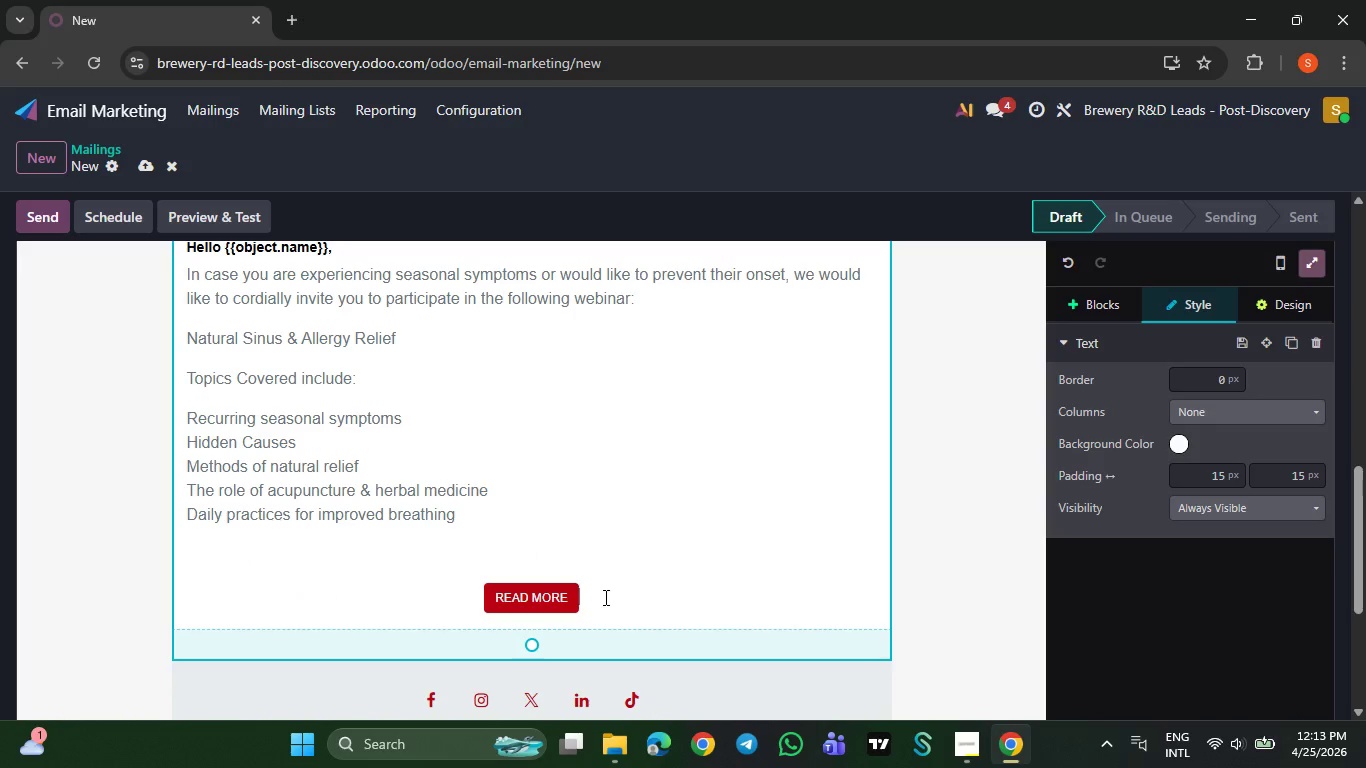 
key(Backspace)
 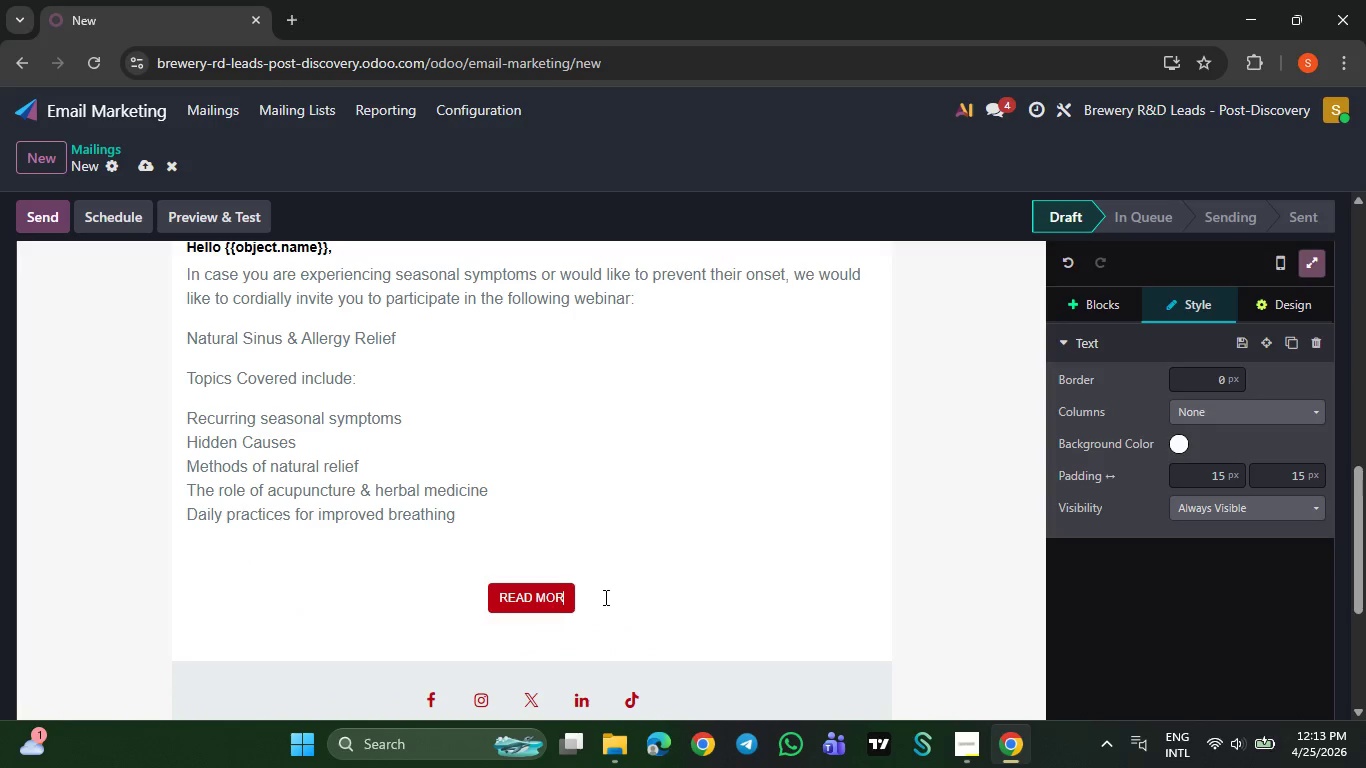 
key(Backspace)
 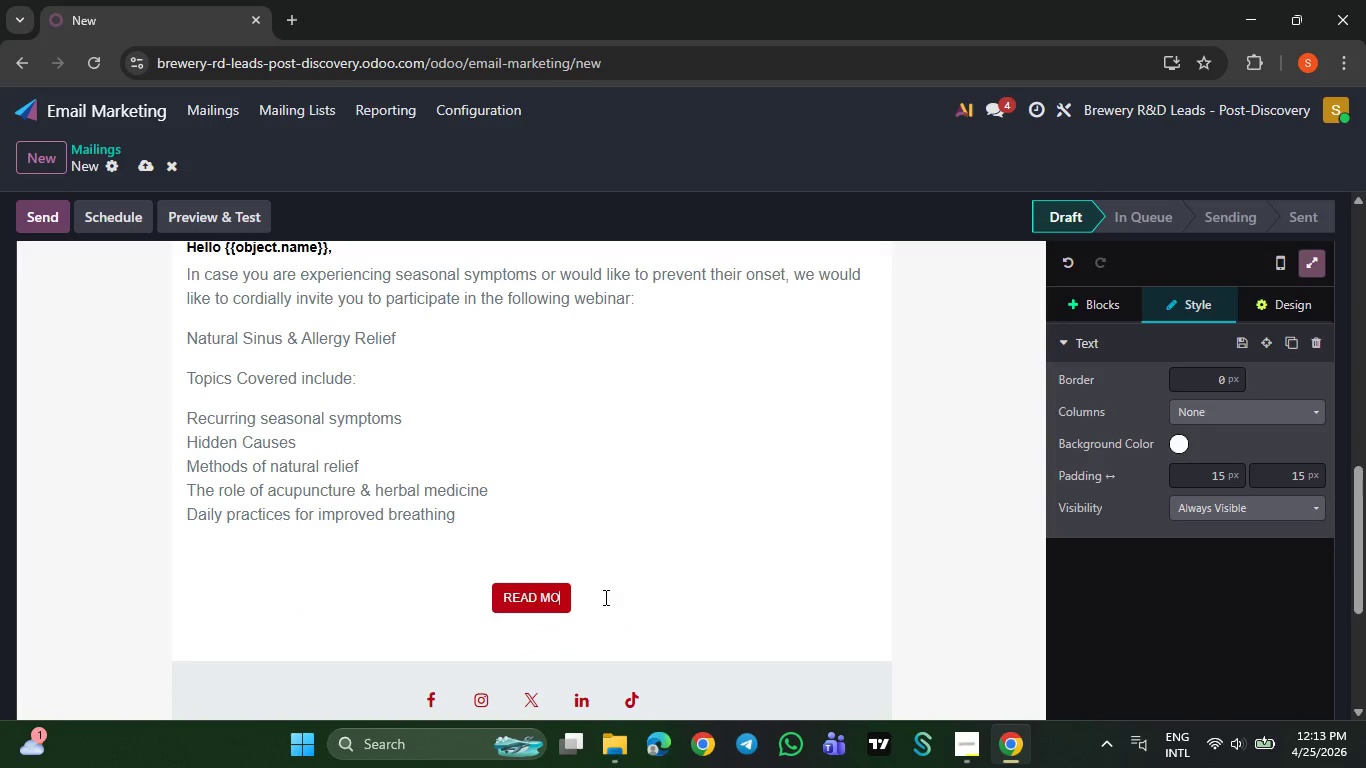 
key(Backspace)
 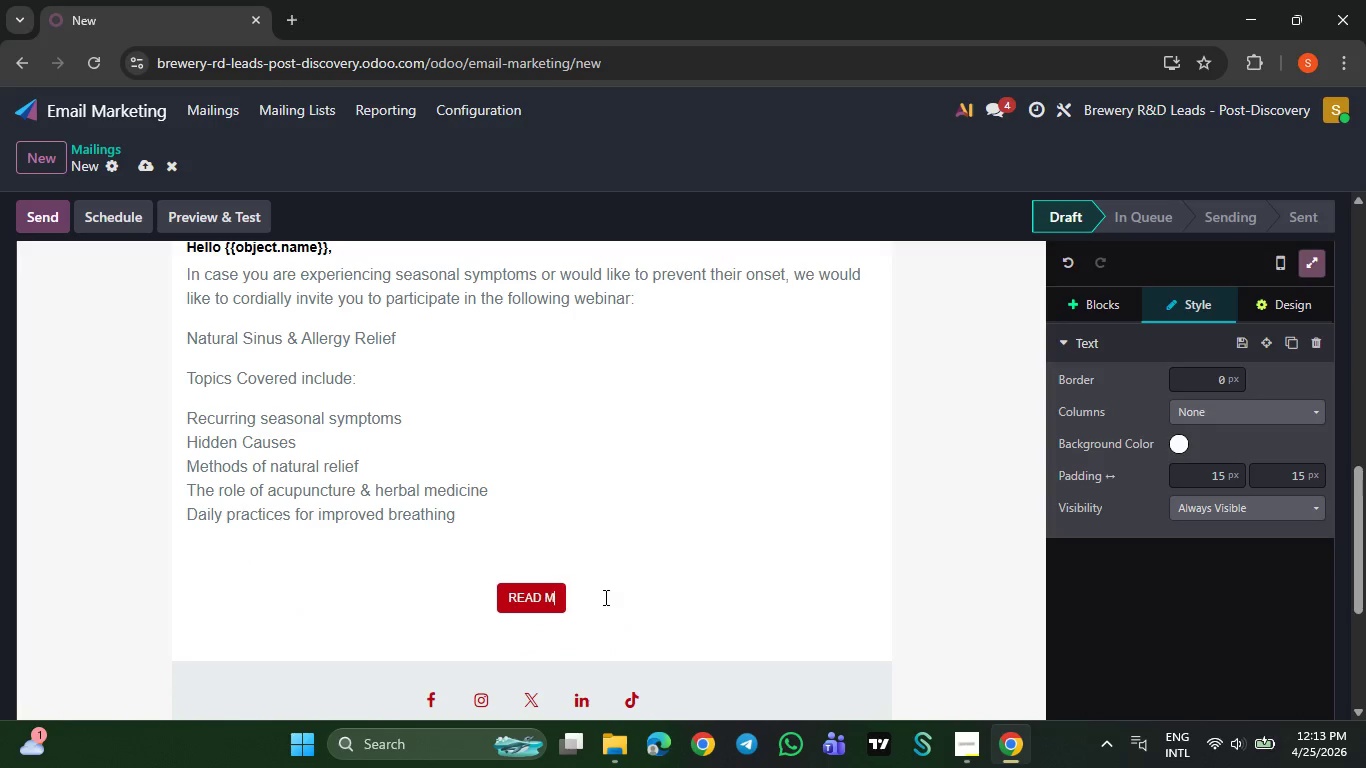 
key(Backspace)
 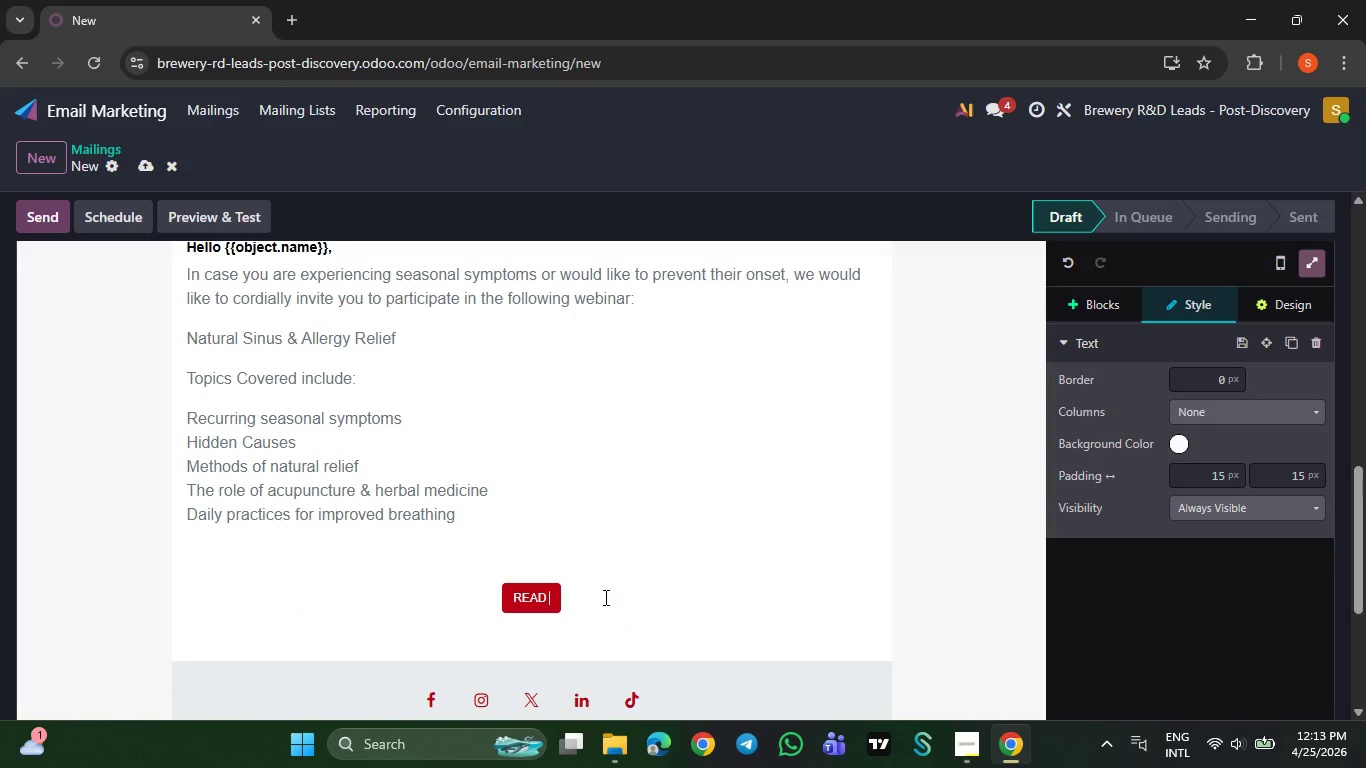 
key(Backspace)
 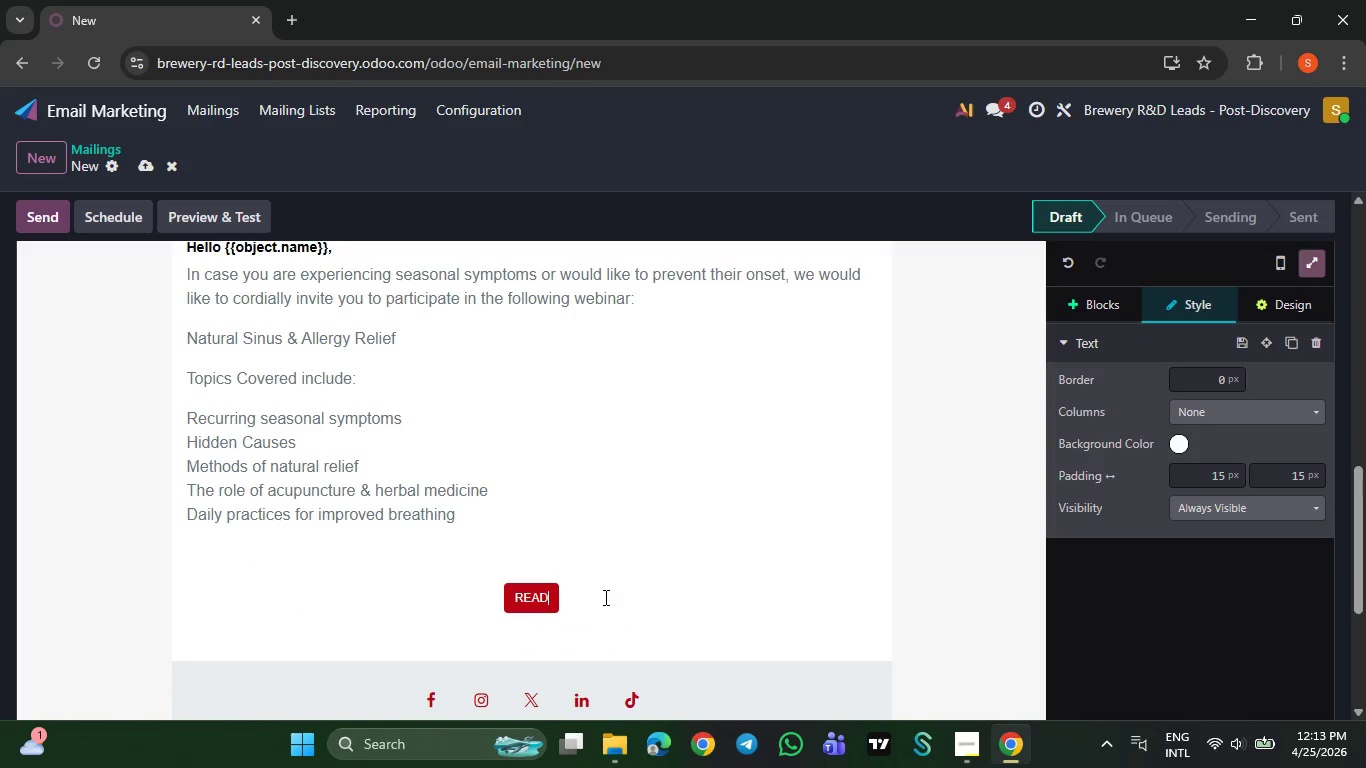 
key(Backspace)
 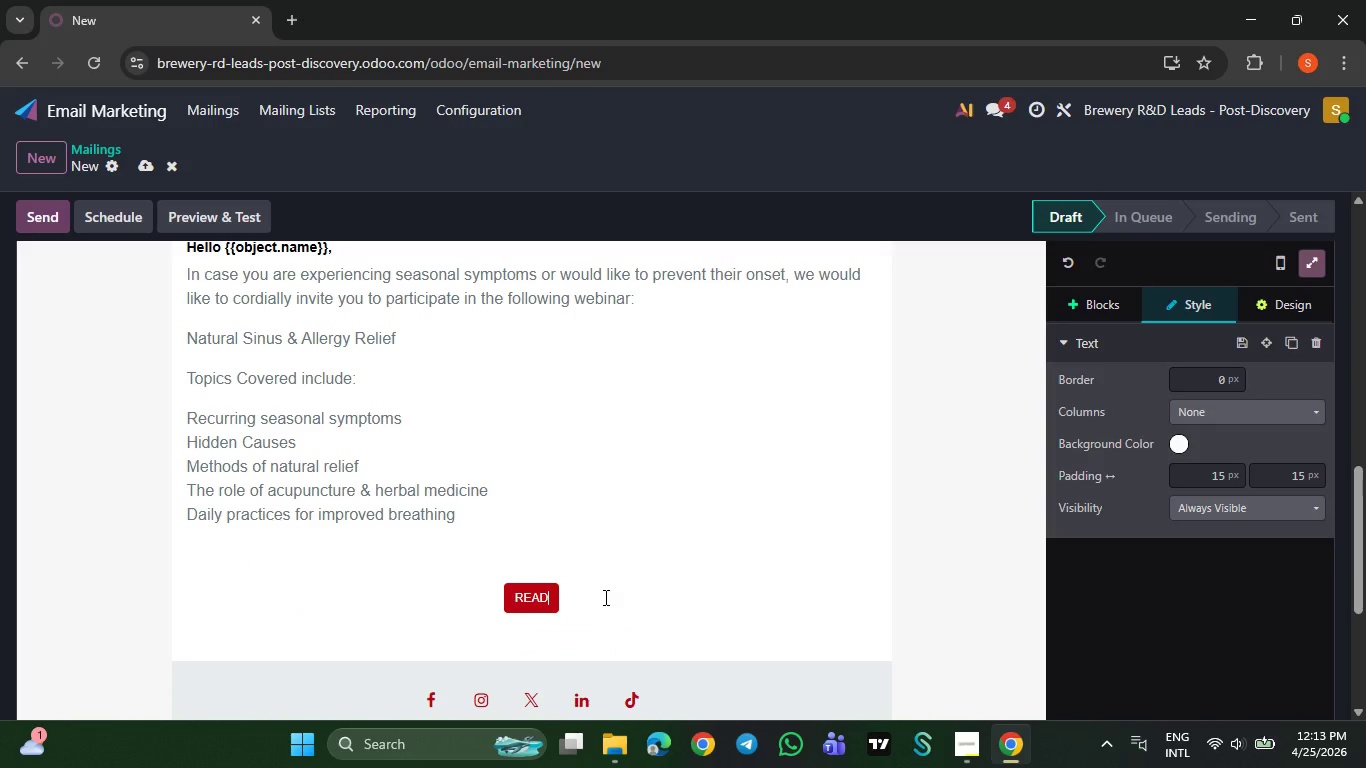 
key(Backspace)
 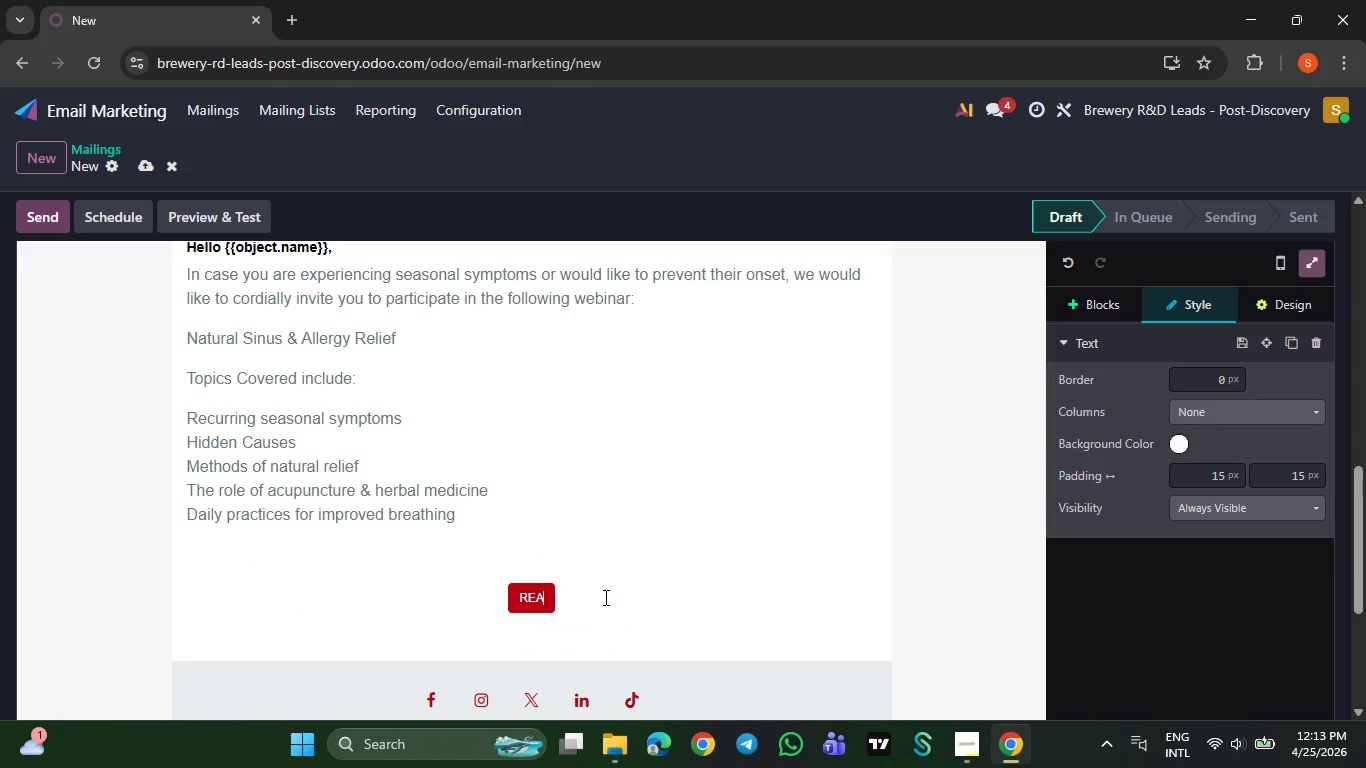 
key(Backspace)
 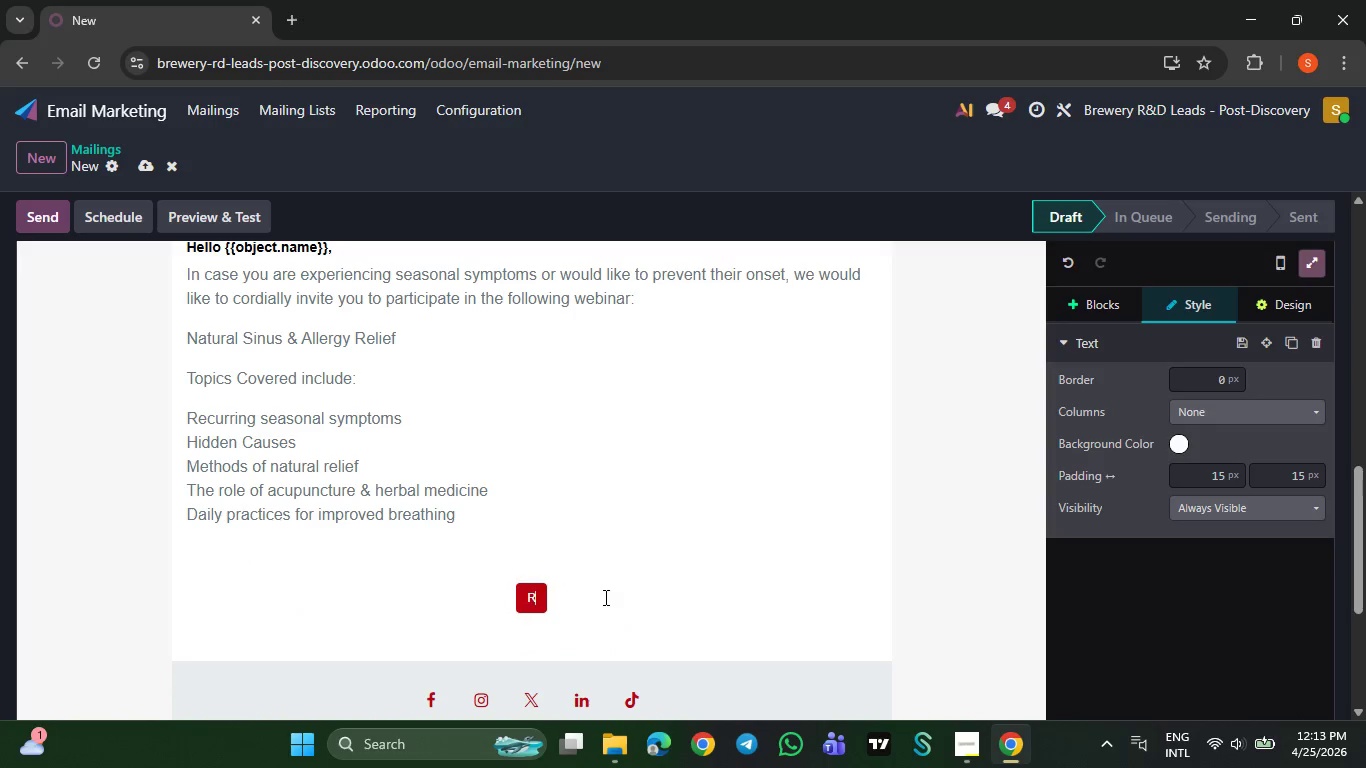 
key(Backspace)
 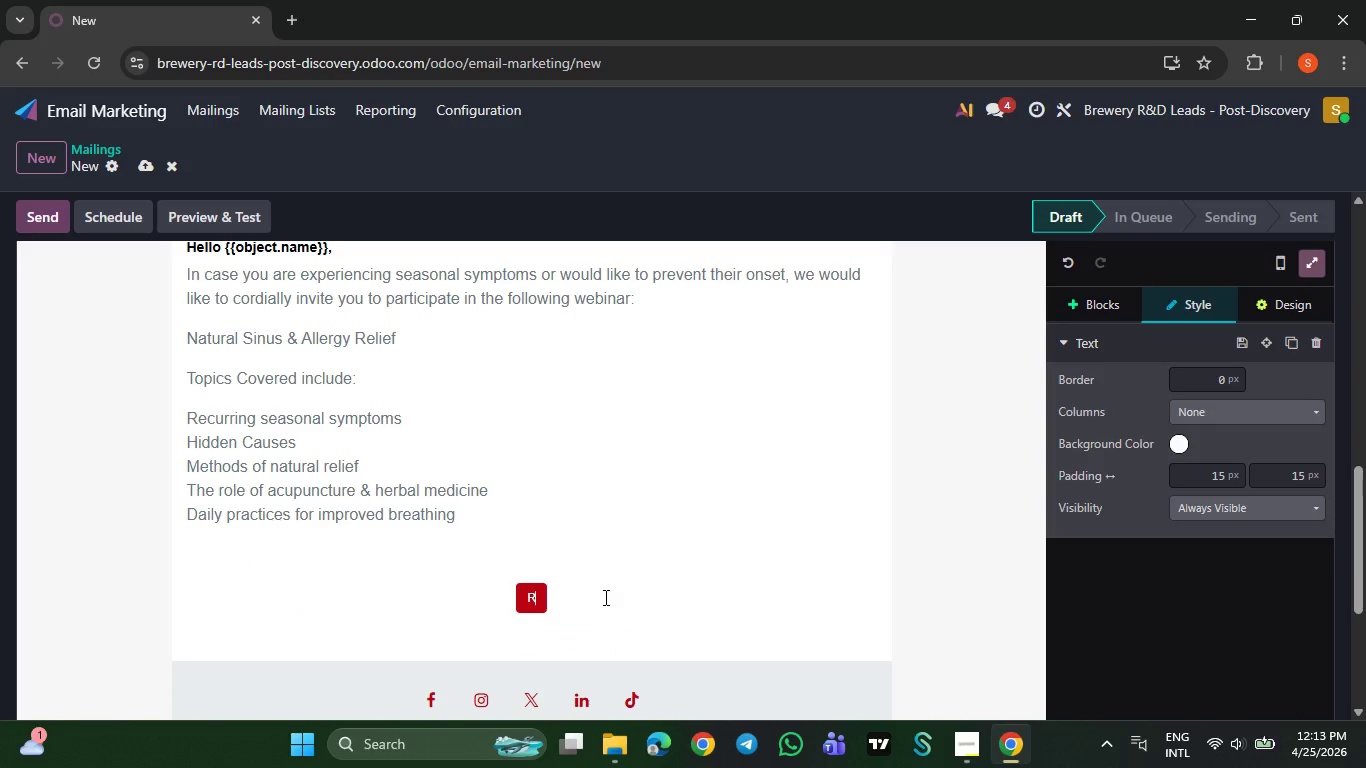 
key(Backspace)
 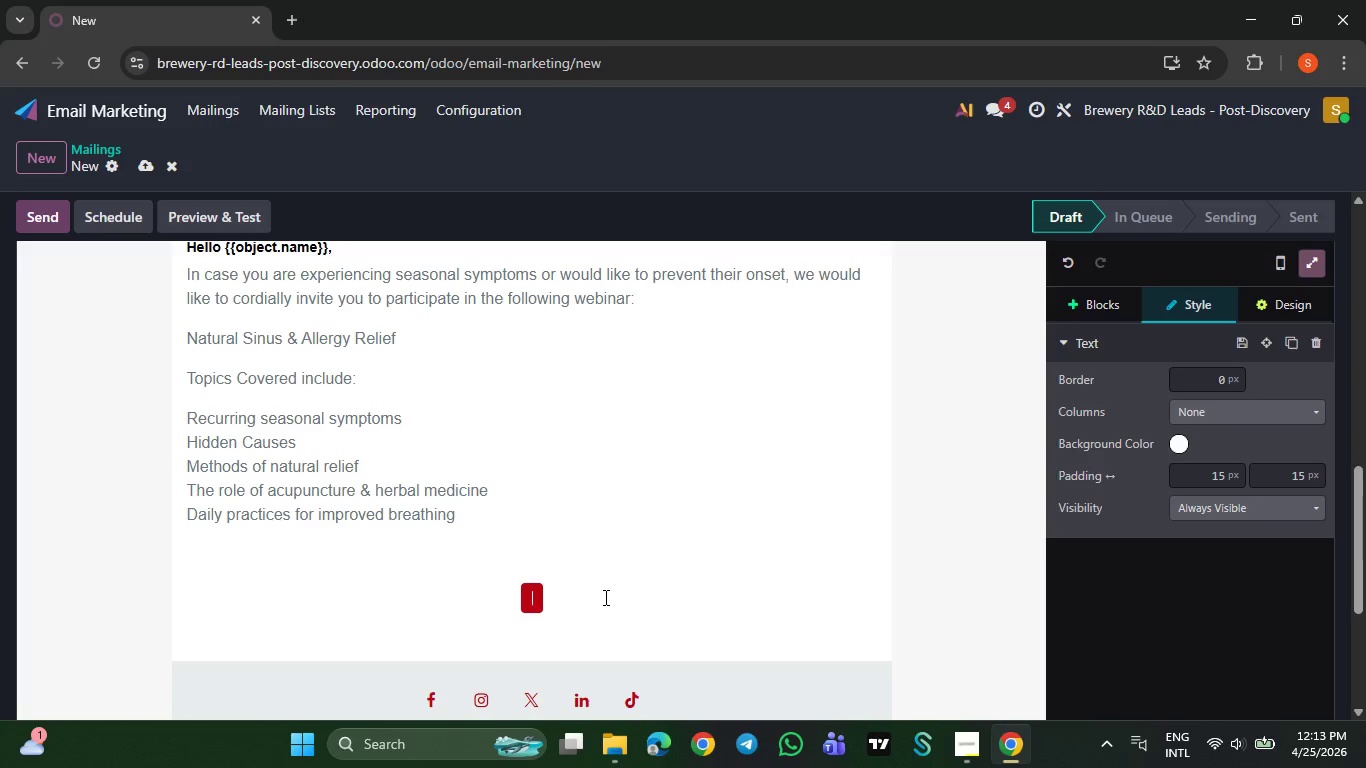 
key(Backspace)
 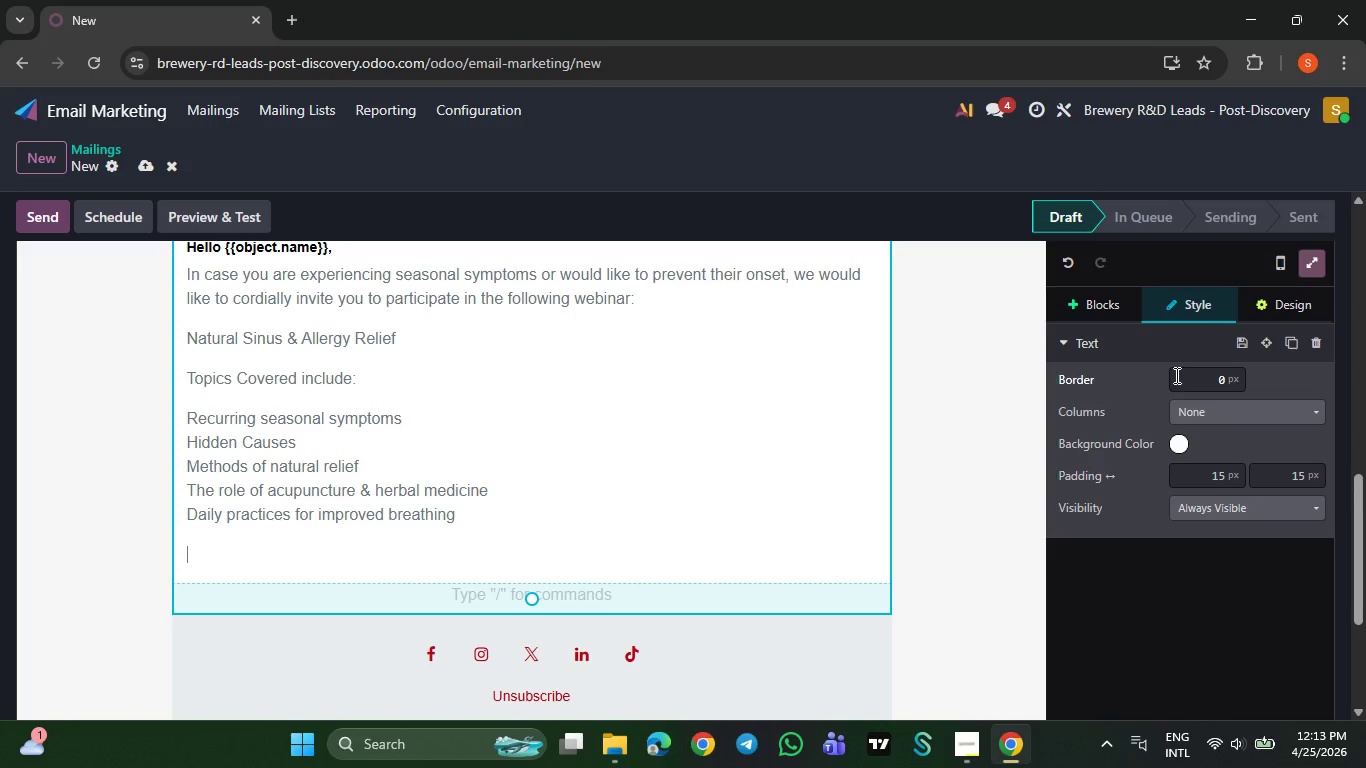 
left_click([1110, 305])
 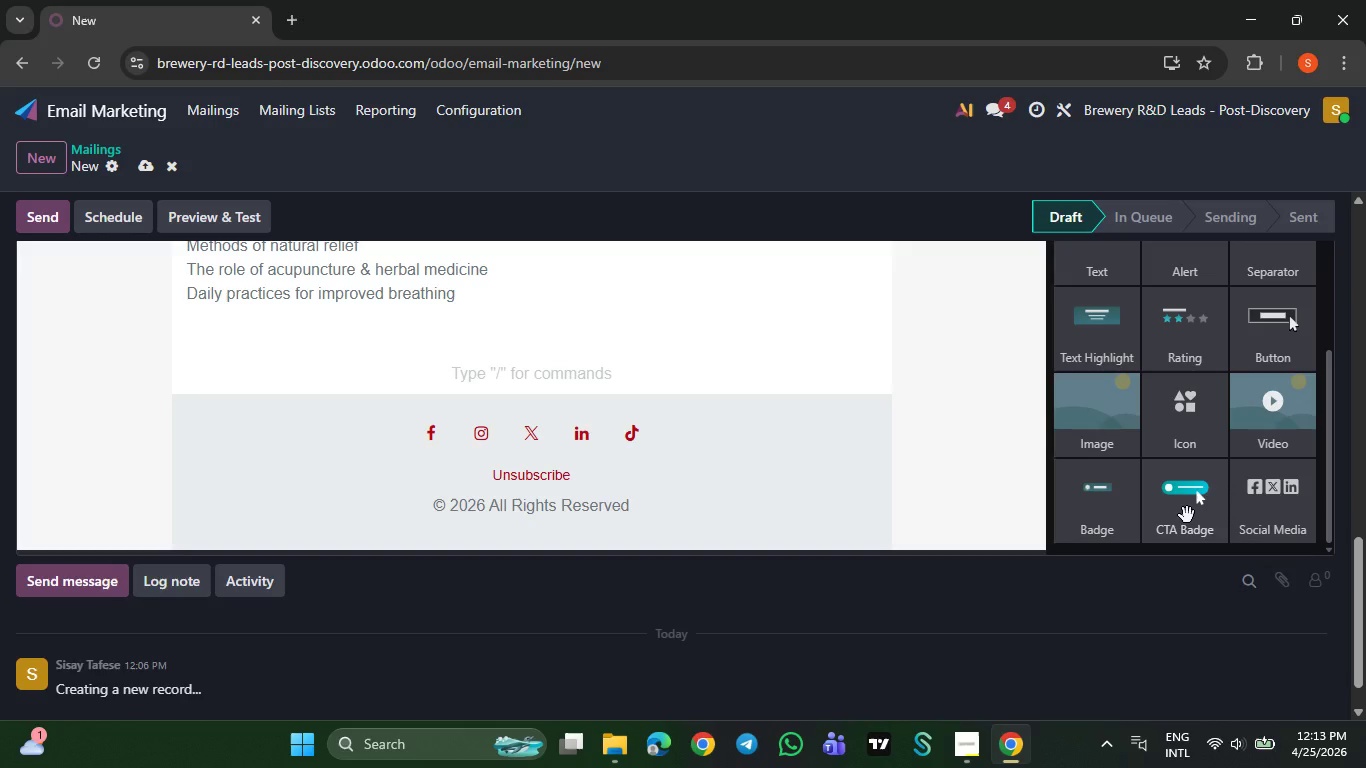 
left_click_drag(start_coordinate=[1189, 515], to_coordinate=[568, 413])
 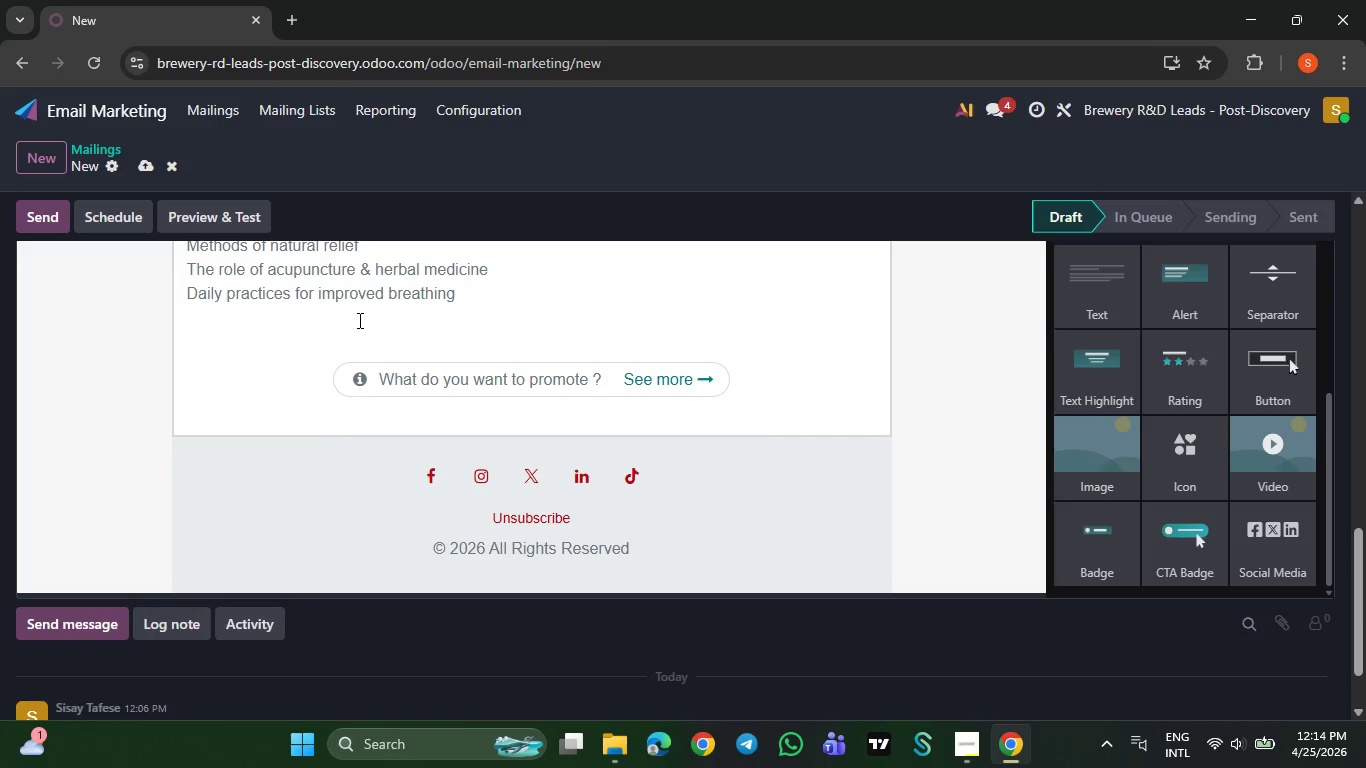 
left_click([357, 318])
 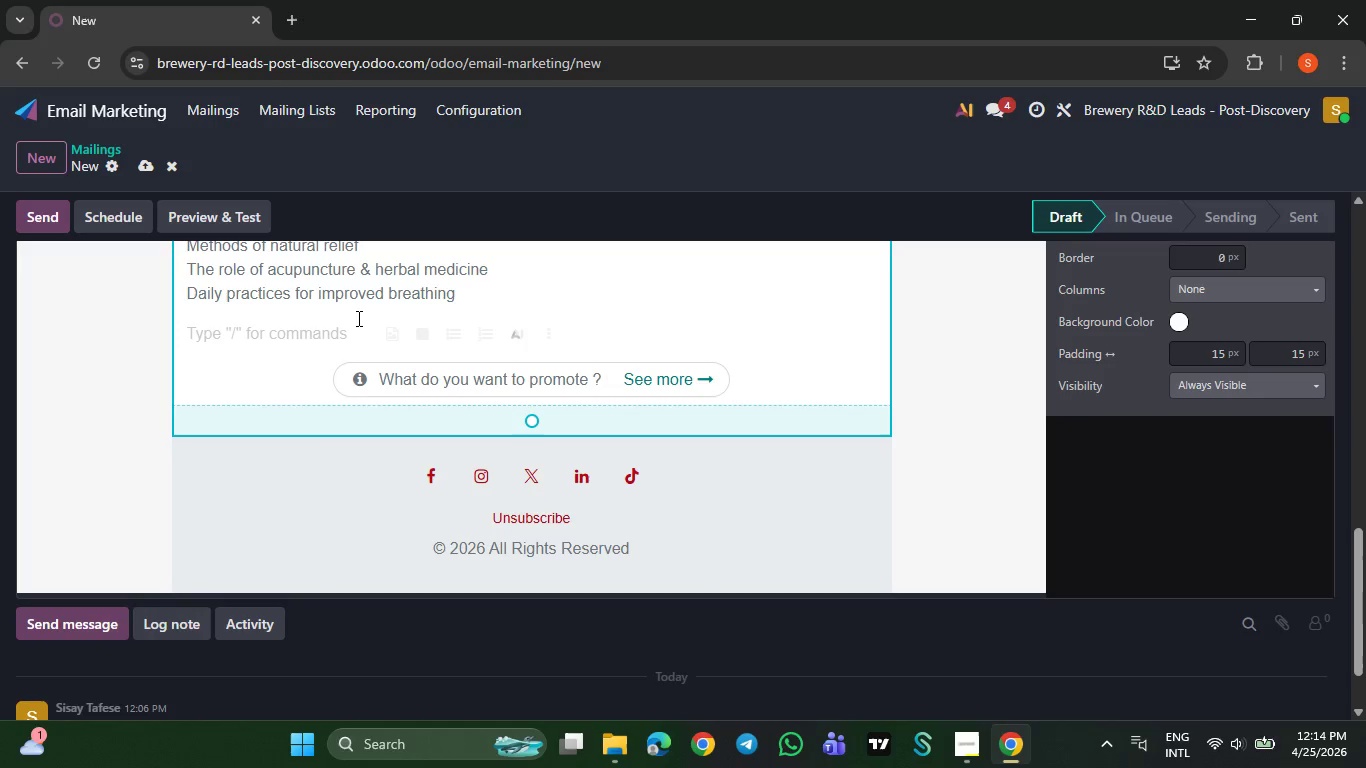 
type(Our ever)
key(Backspace)
type(nt will be especially suitable for those with)
 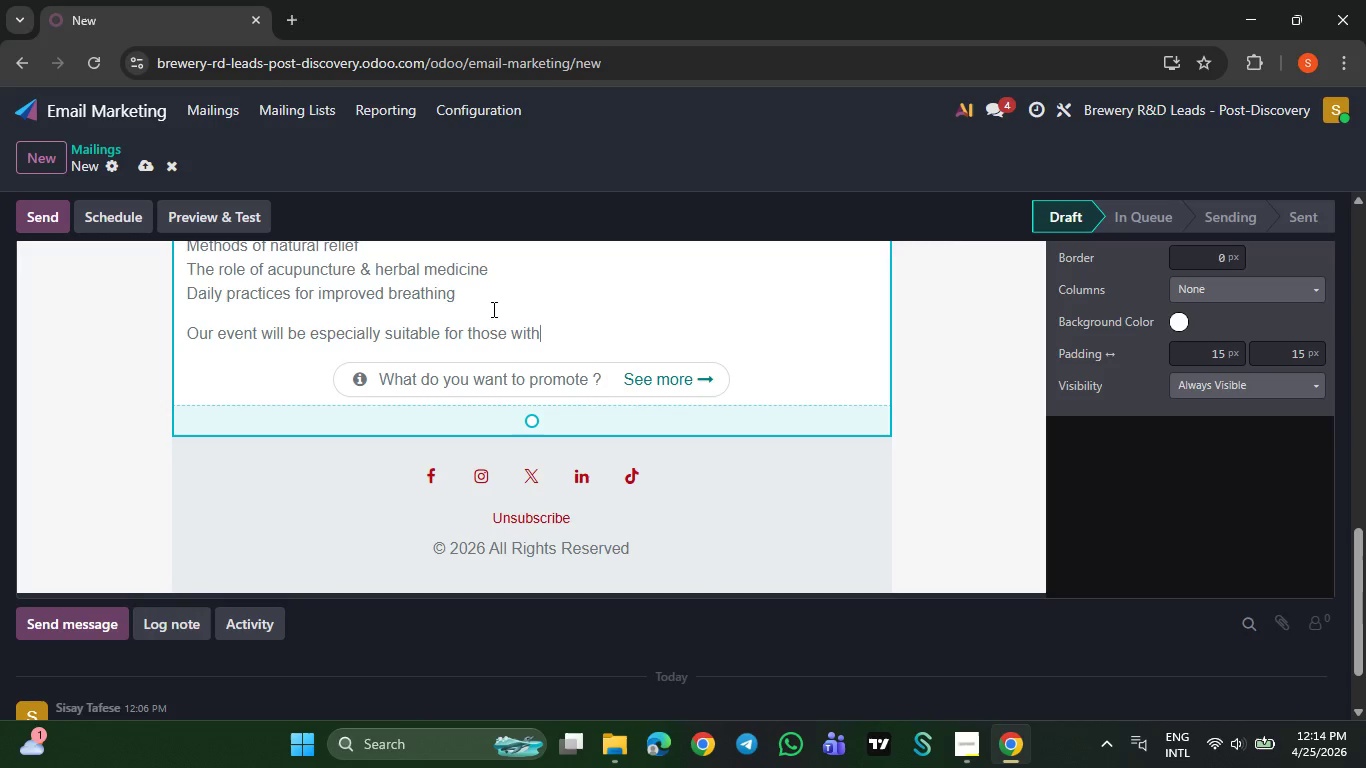 
wait(14.88)
 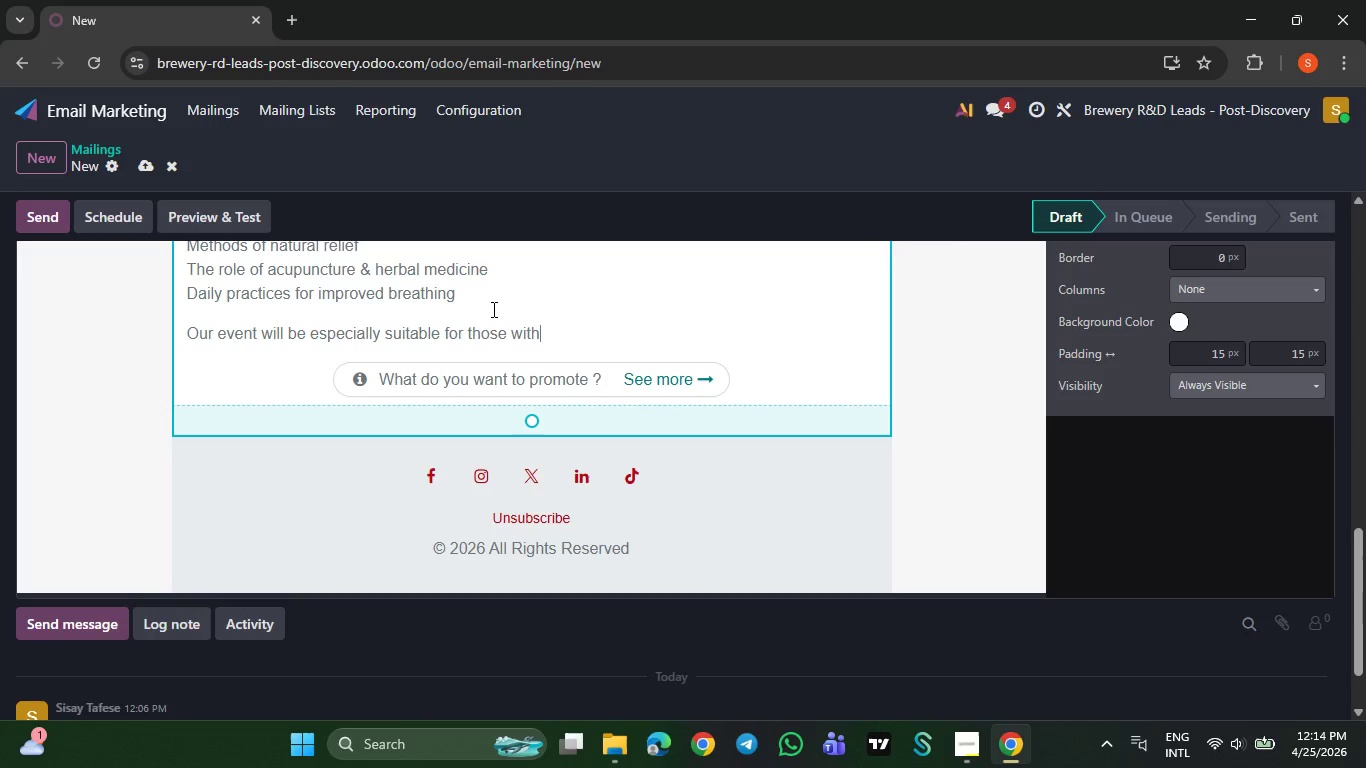 
left_click([426, 344])
 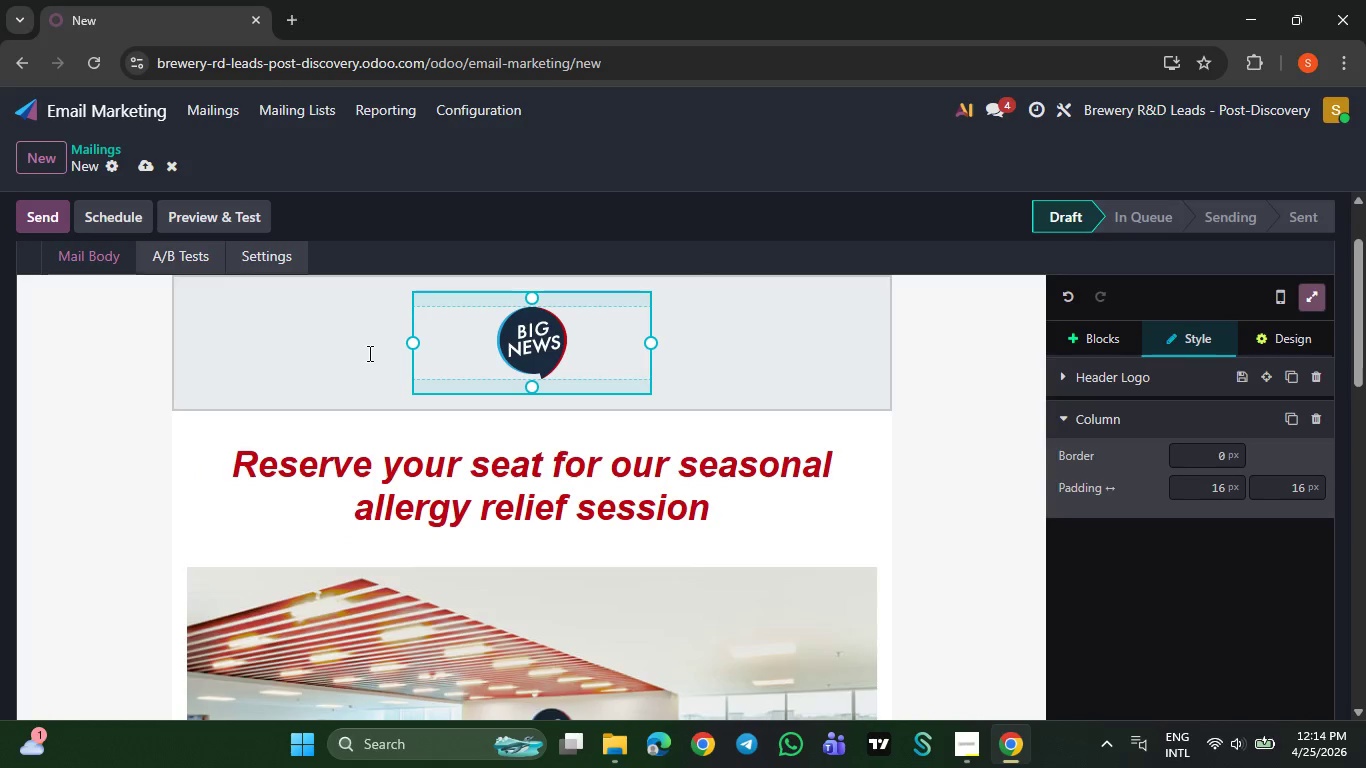 
left_click([368, 353])
 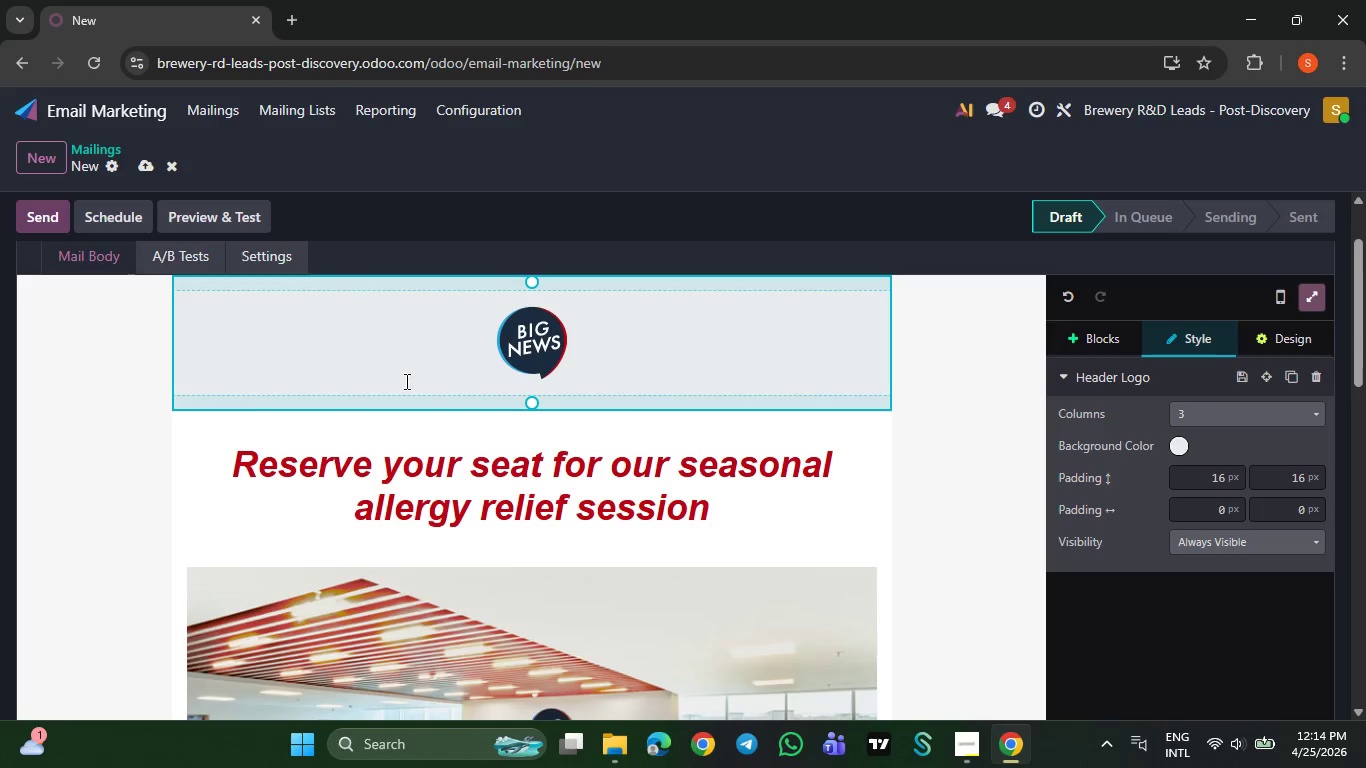 
wait(5.27)
 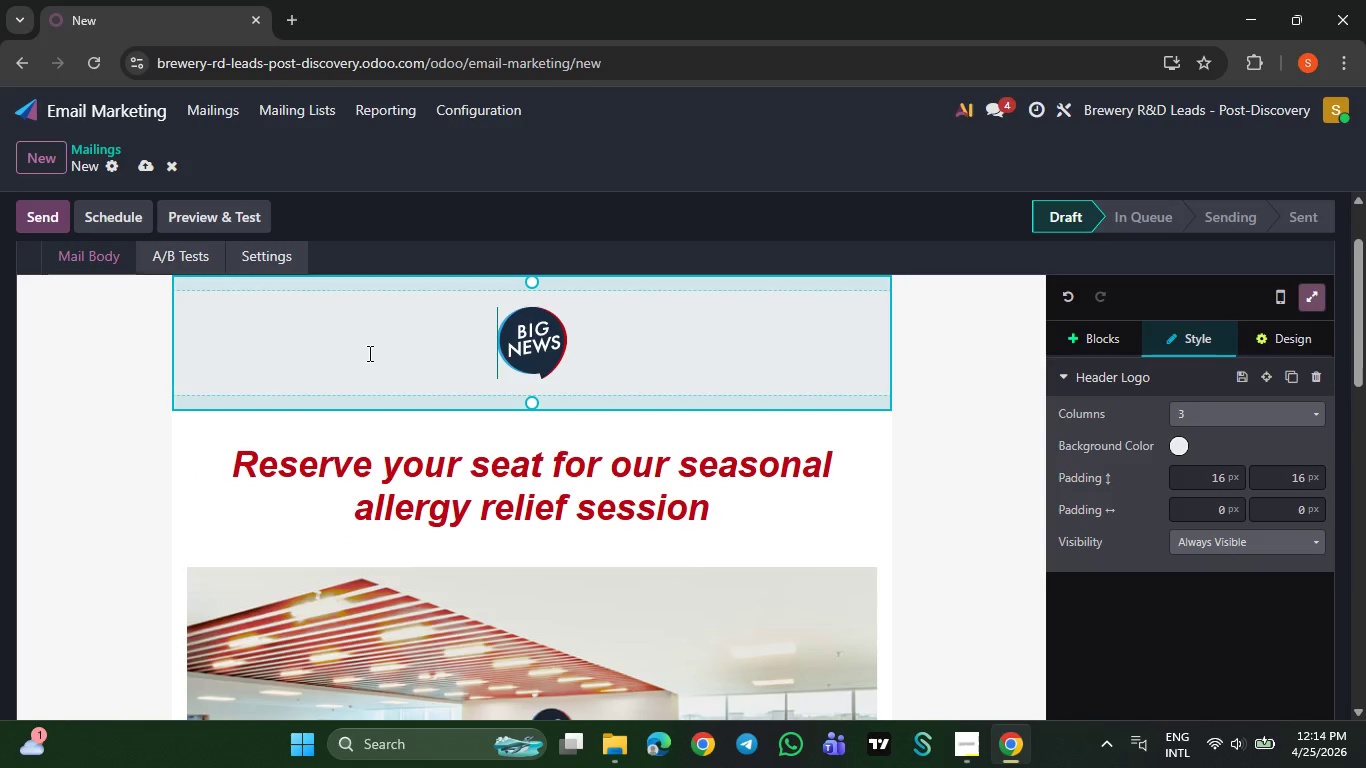 
left_click([524, 402])
 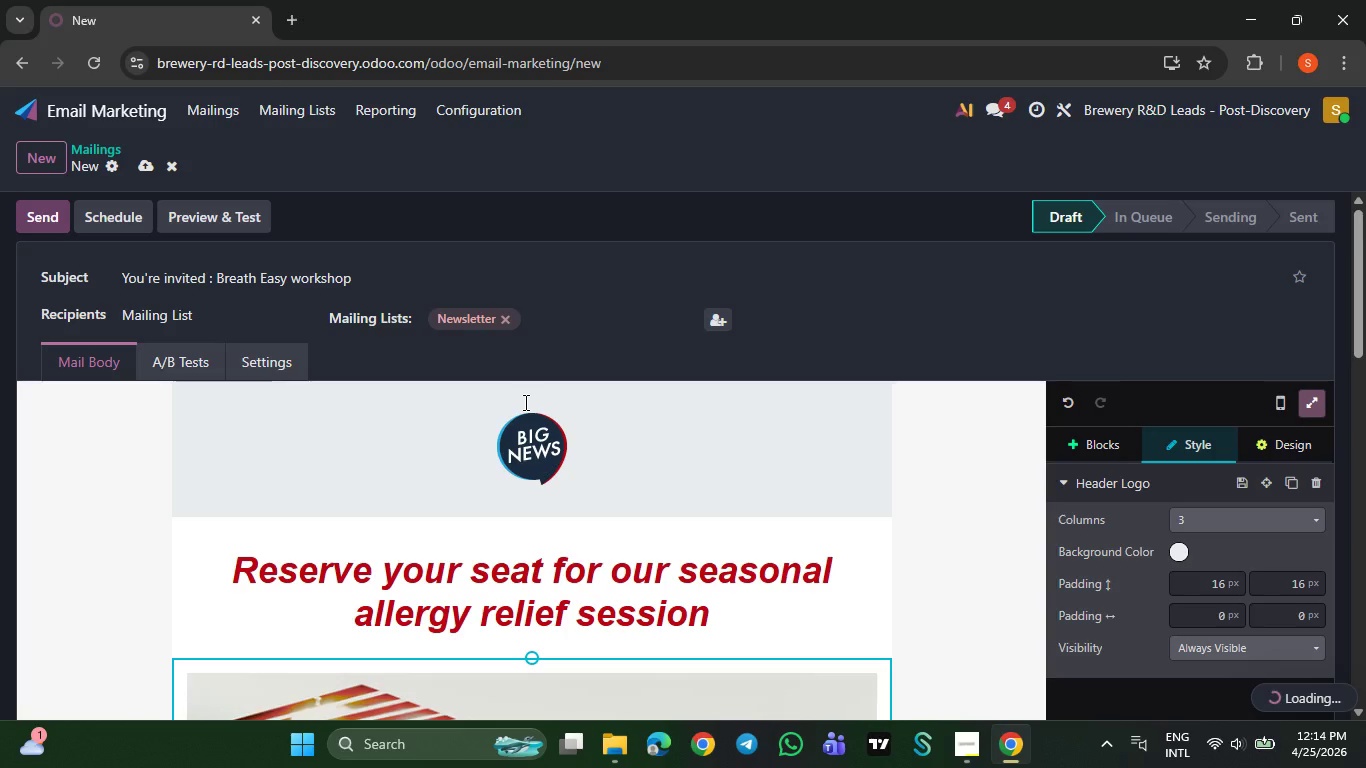 
left_click([403, 454])
 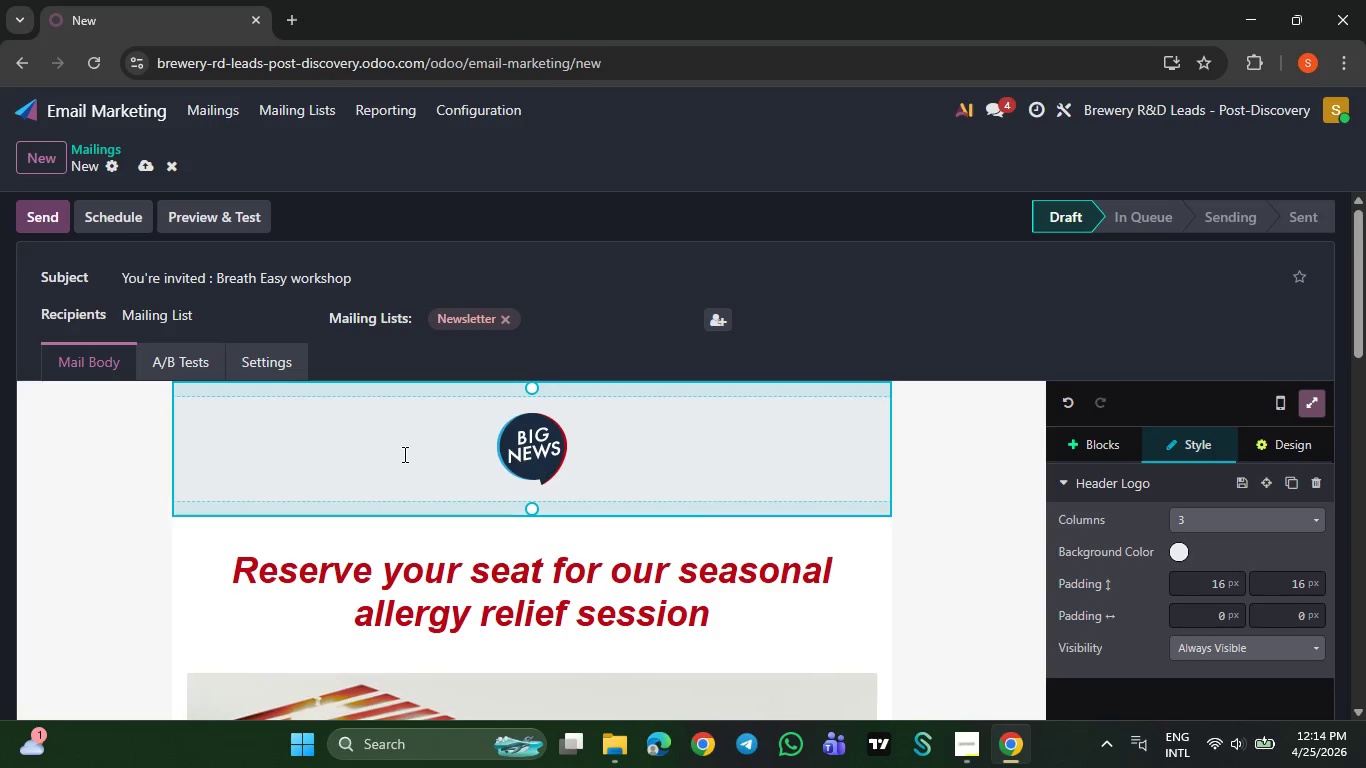 
left_click([403, 454])
 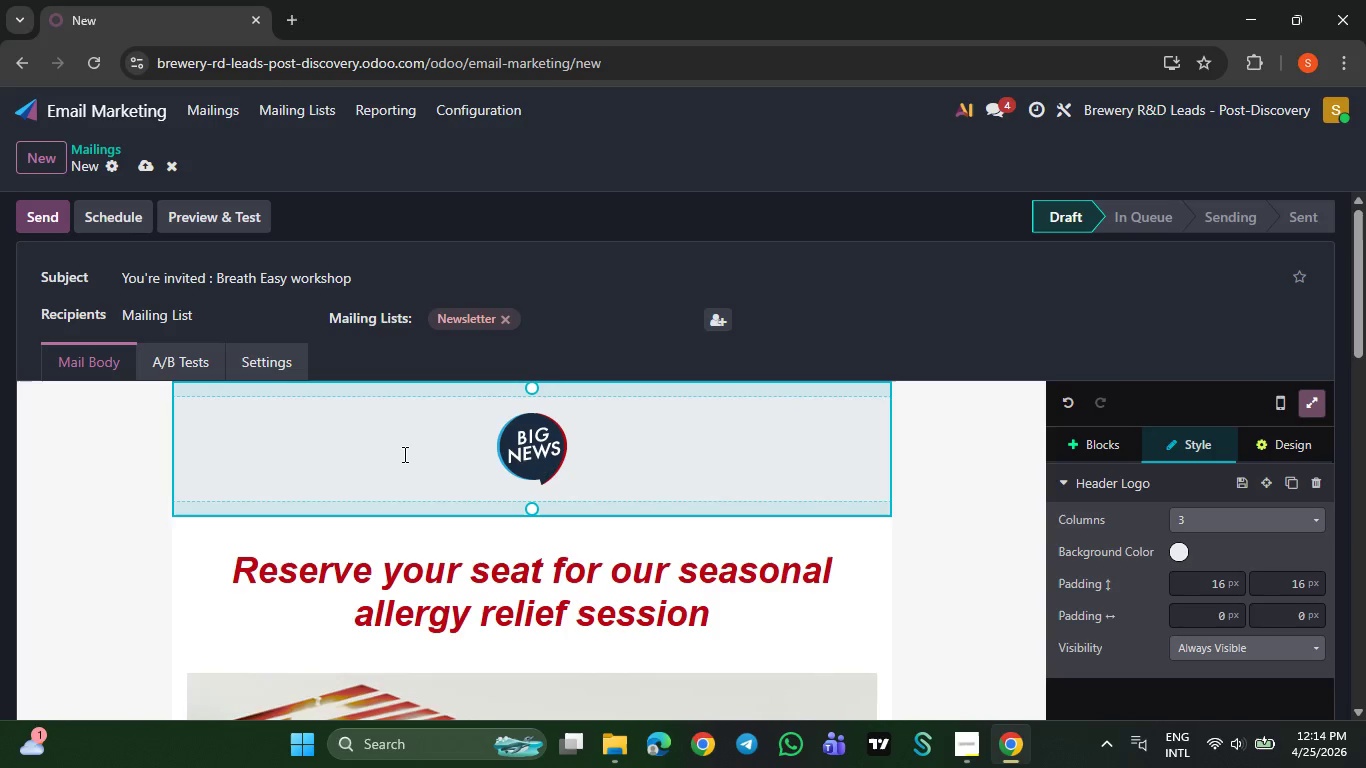 
key(Delete)
 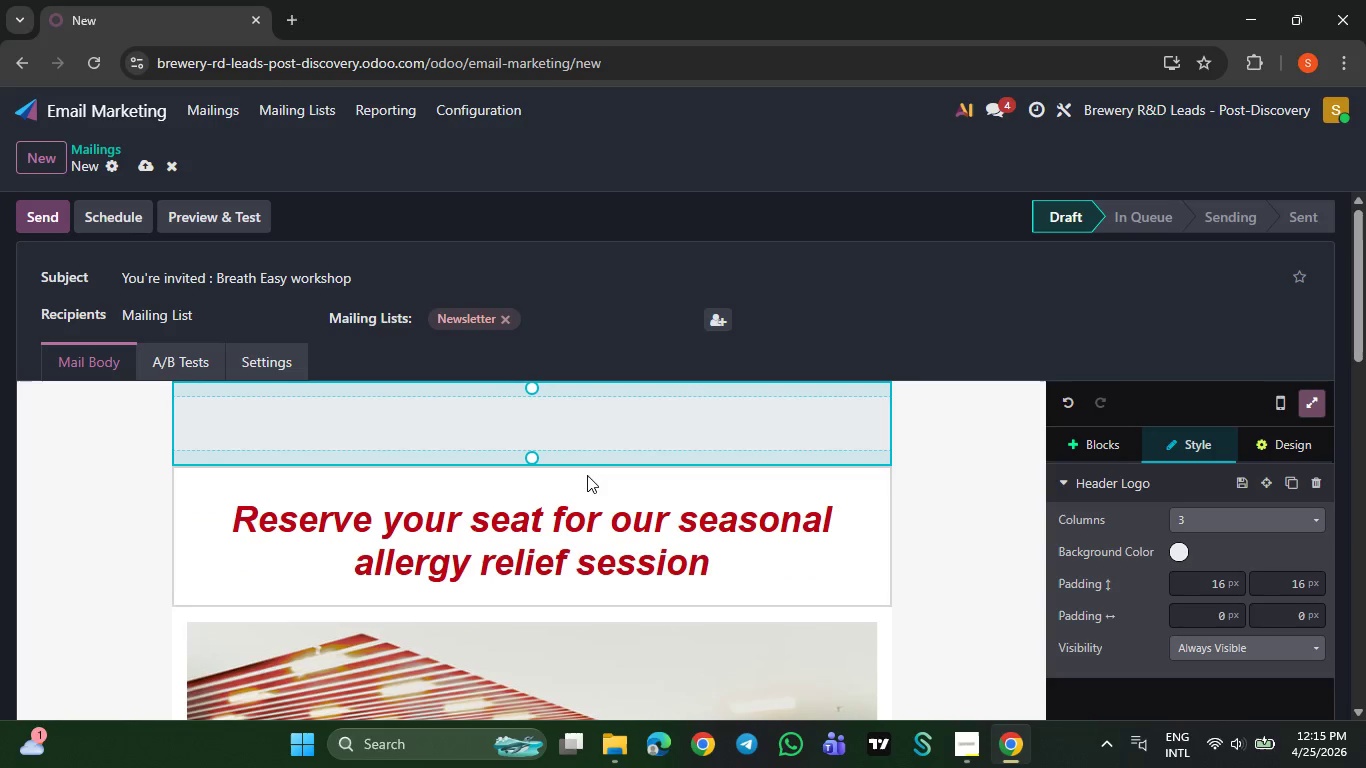 
wait(5.33)
 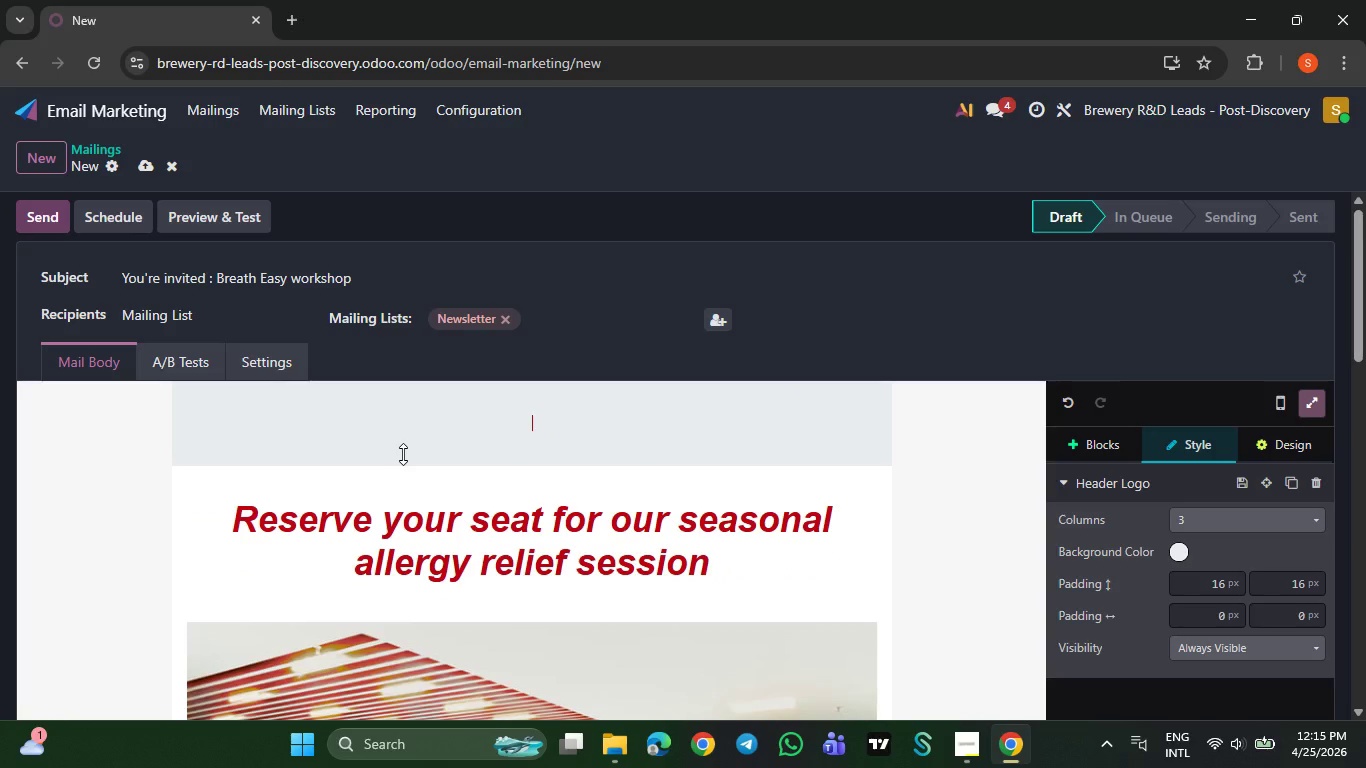 
left_click_drag(start_coordinate=[531, 459], to_coordinate=[534, 387])
 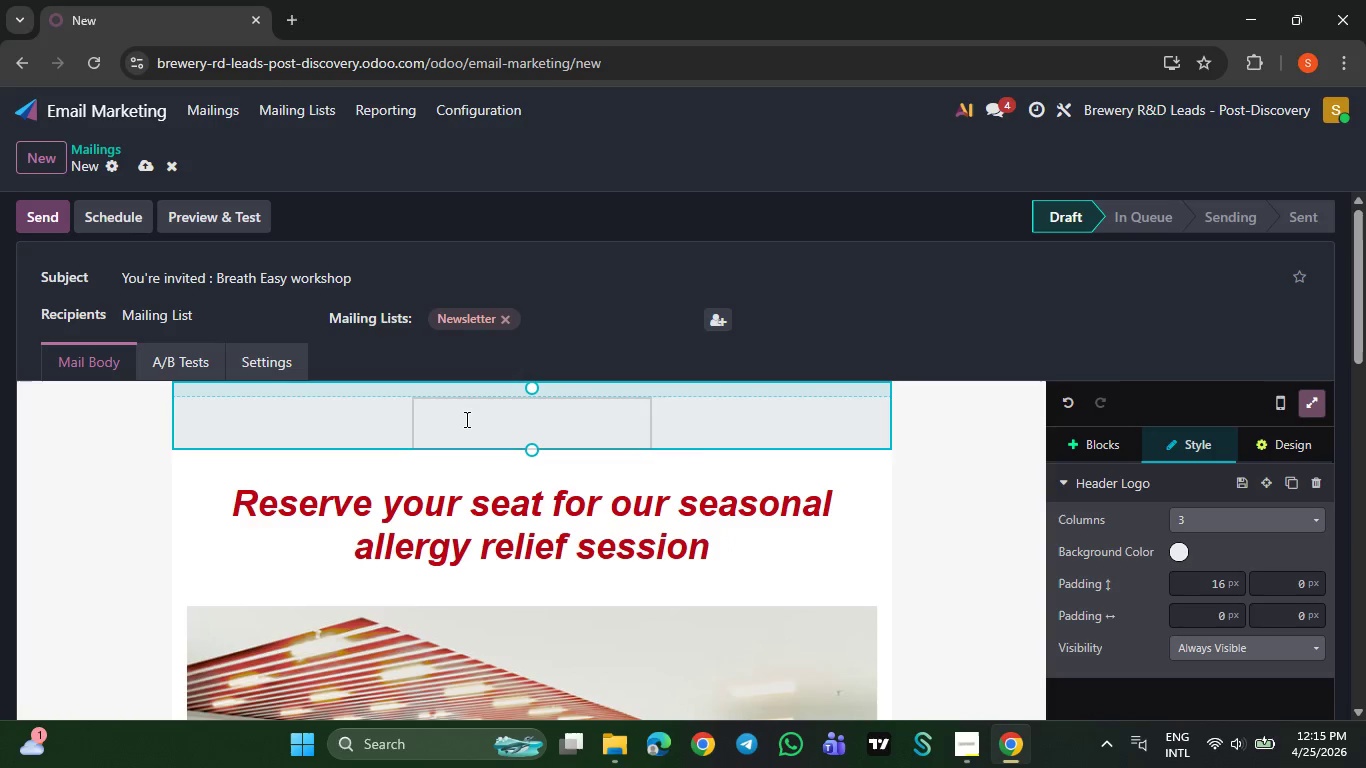 
left_click([465, 419])
 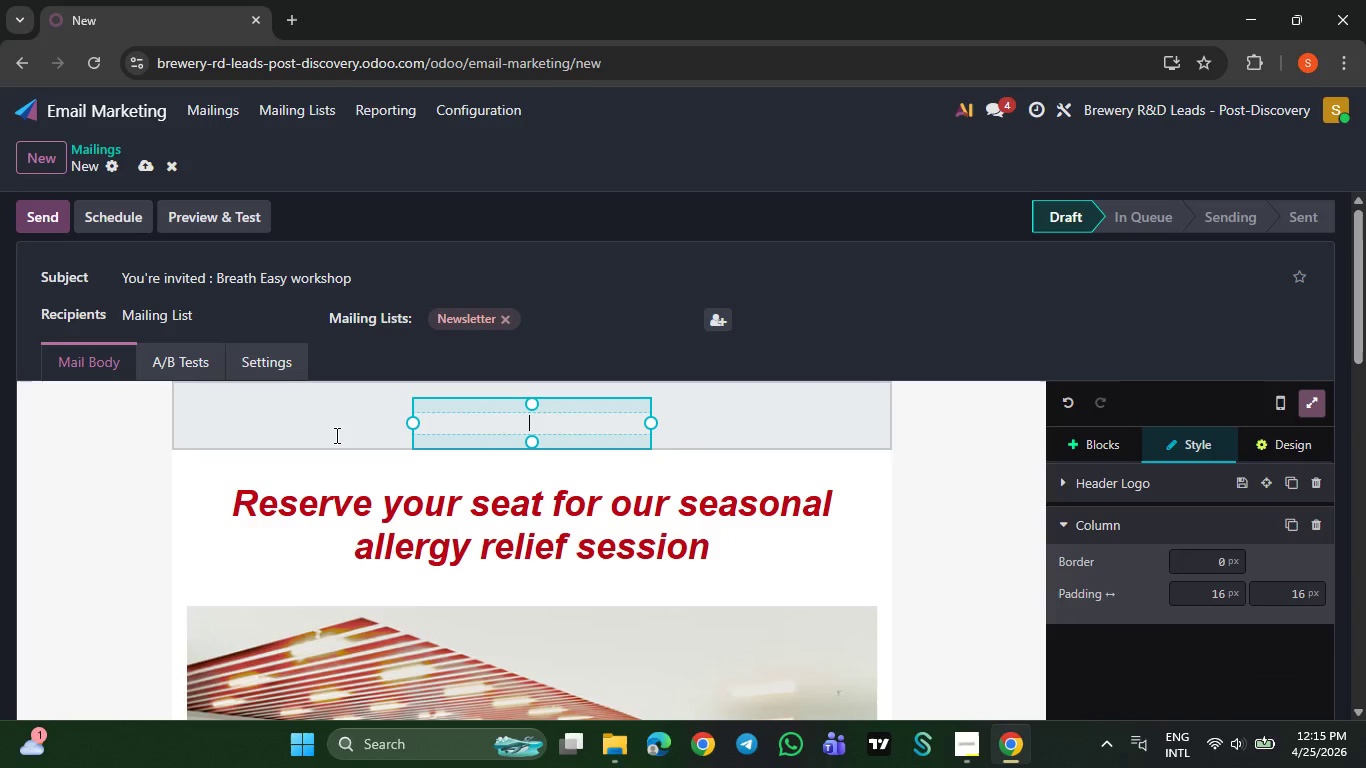 
left_click([335, 435])
 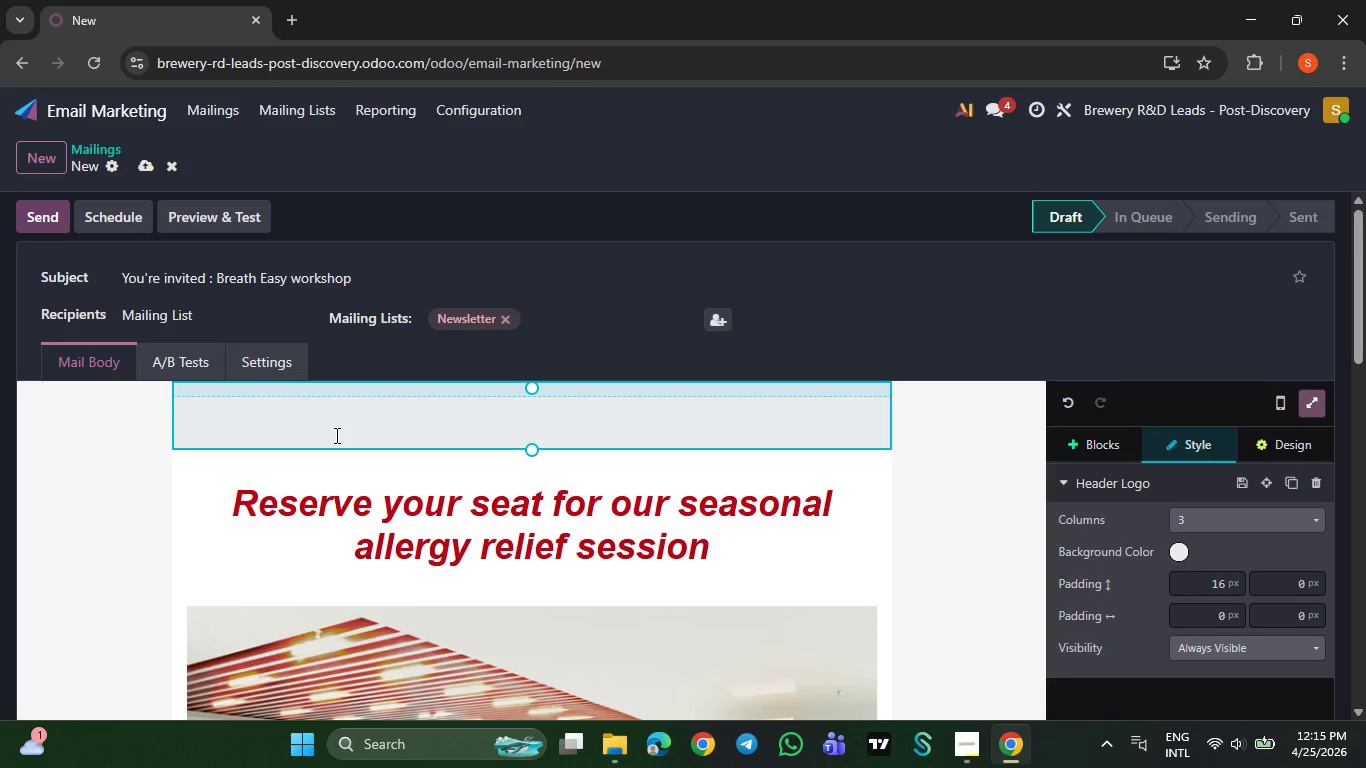 
key(Backspace)
 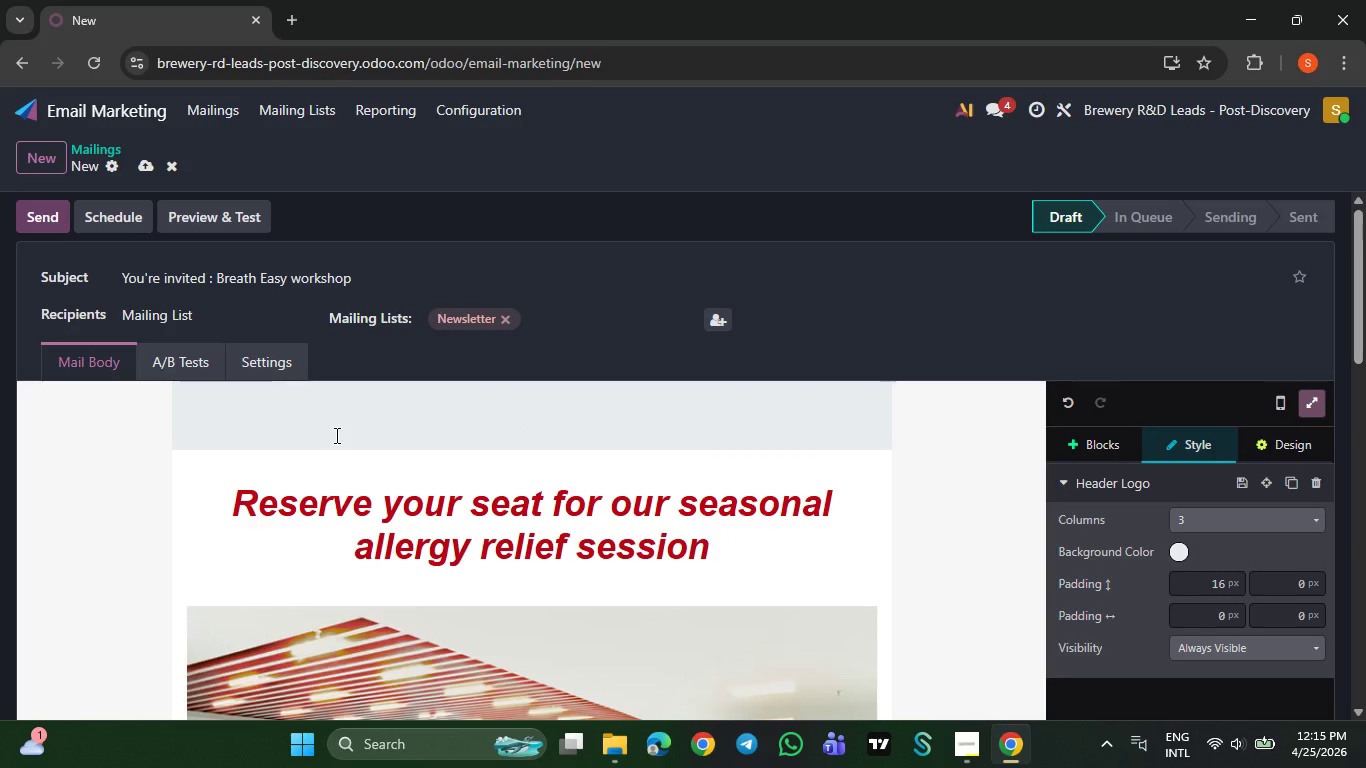 
key(Delete)
 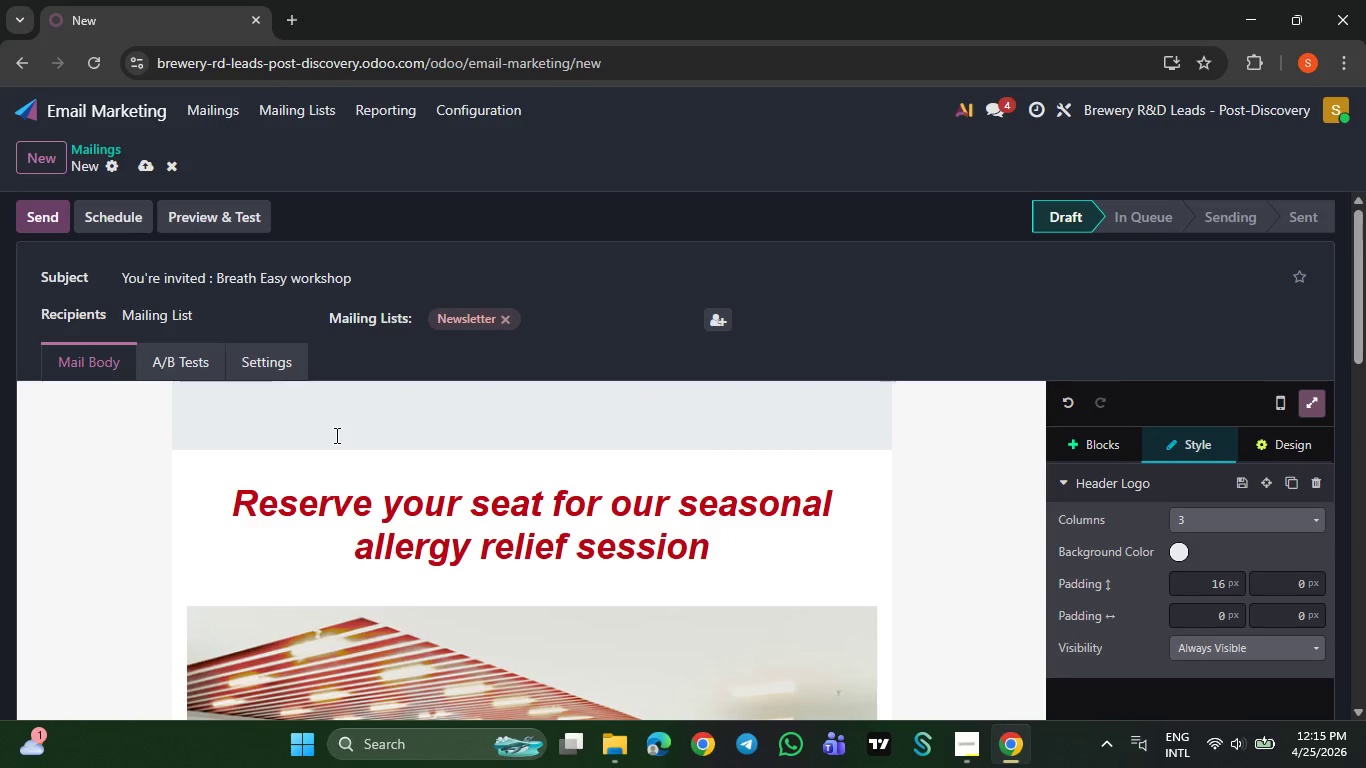 
key(Delete)
 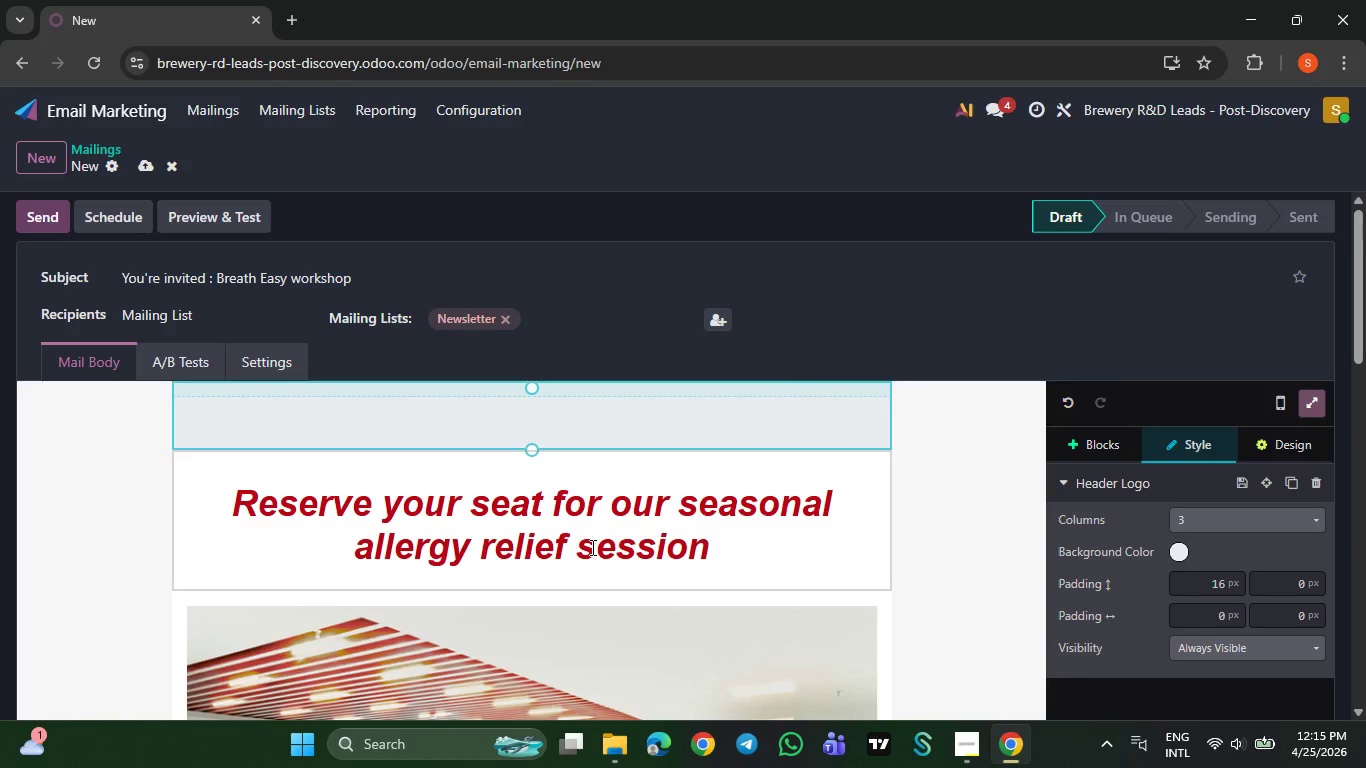 
left_click([591, 547])
 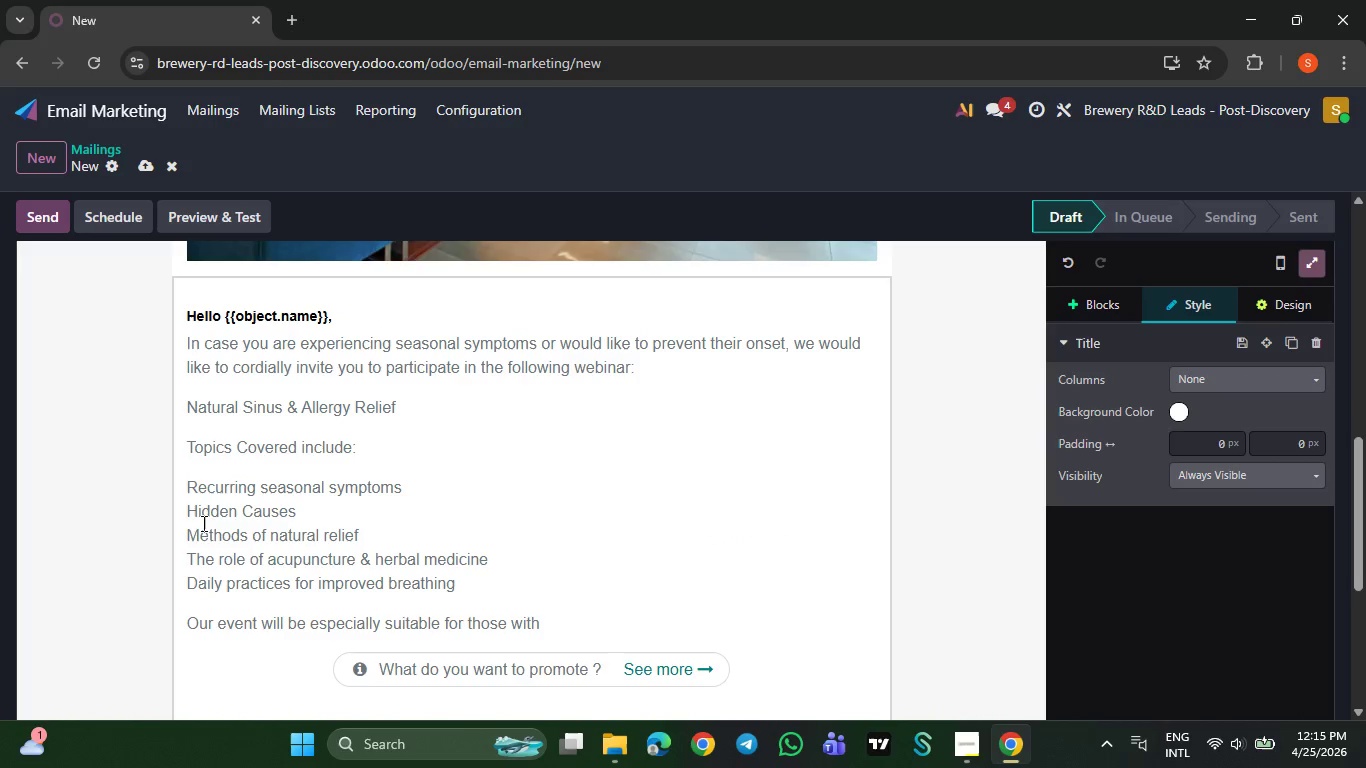 
wait(11.62)
 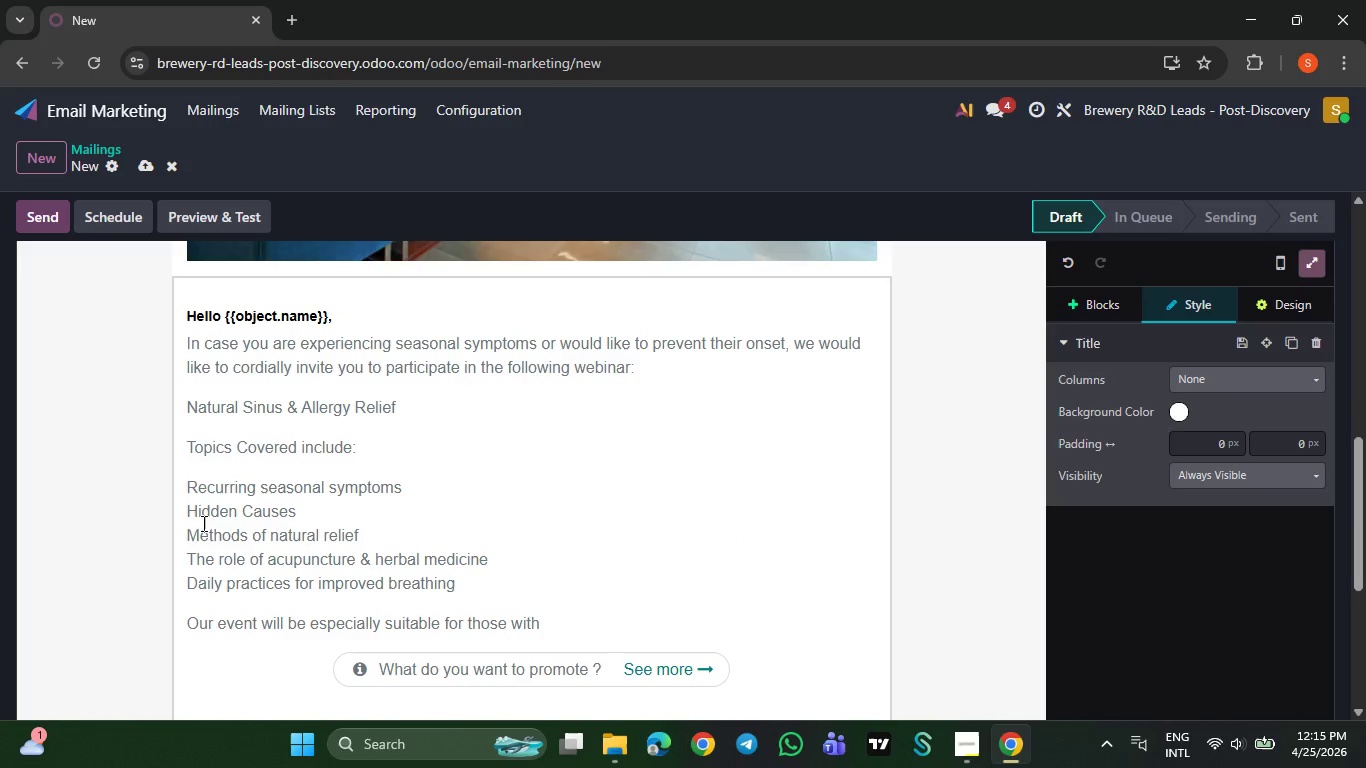 
left_click_drag(start_coordinate=[464, 588], to_coordinate=[186, 496])
 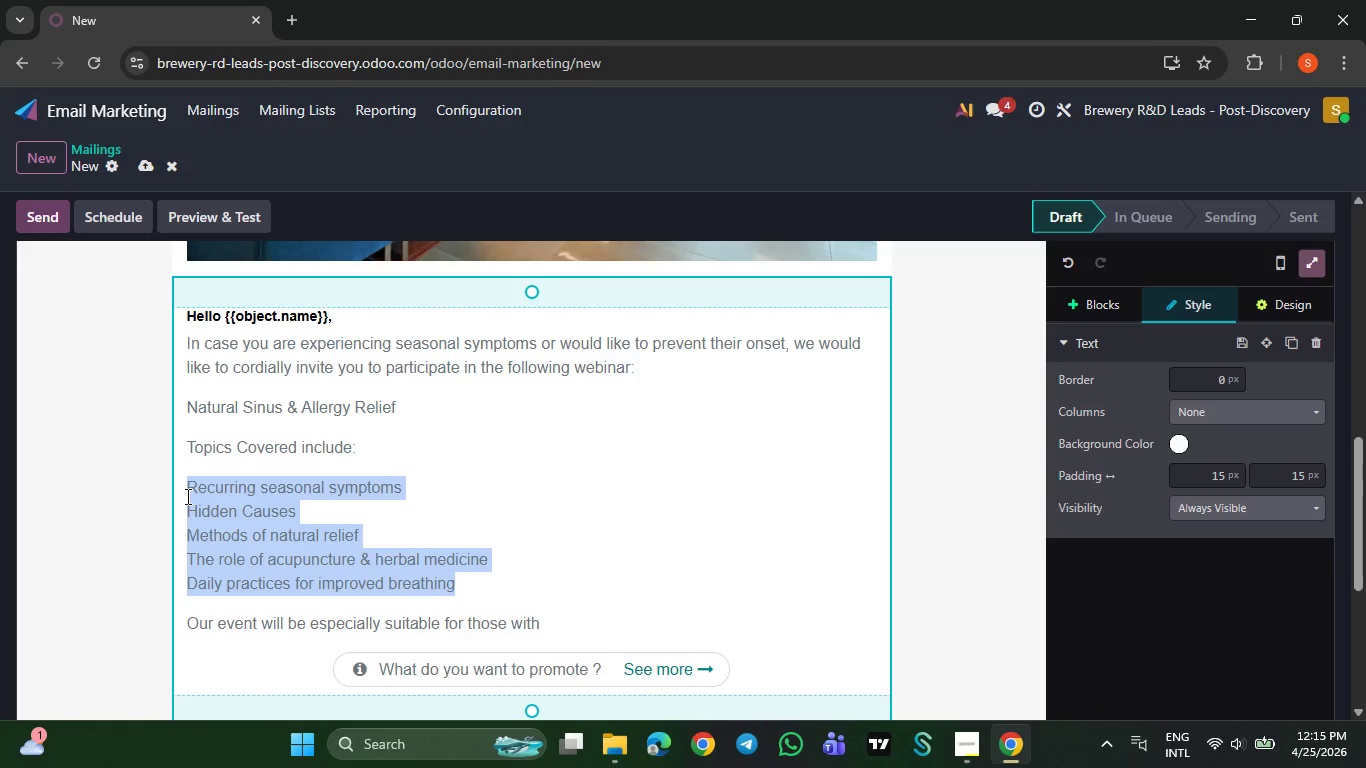 
right_click([212, 503])
 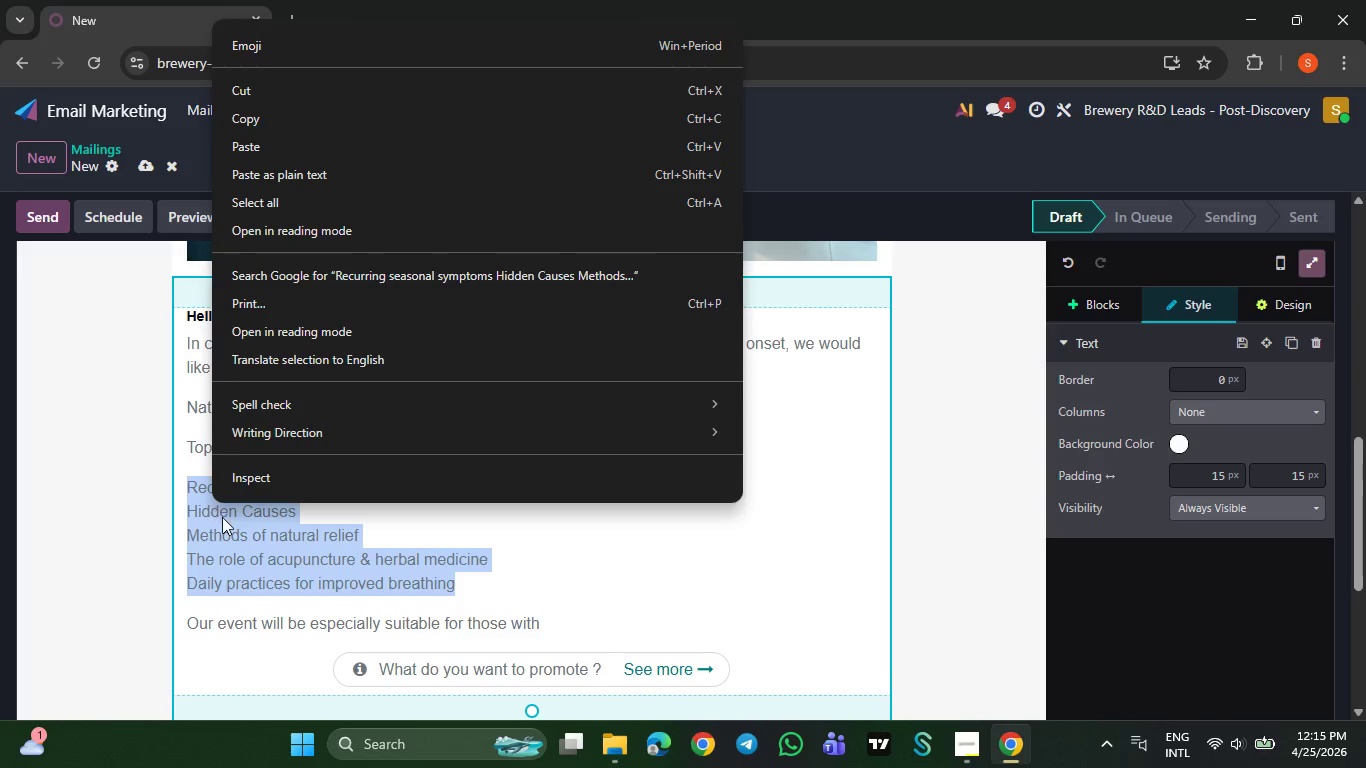 
left_click([225, 524])
 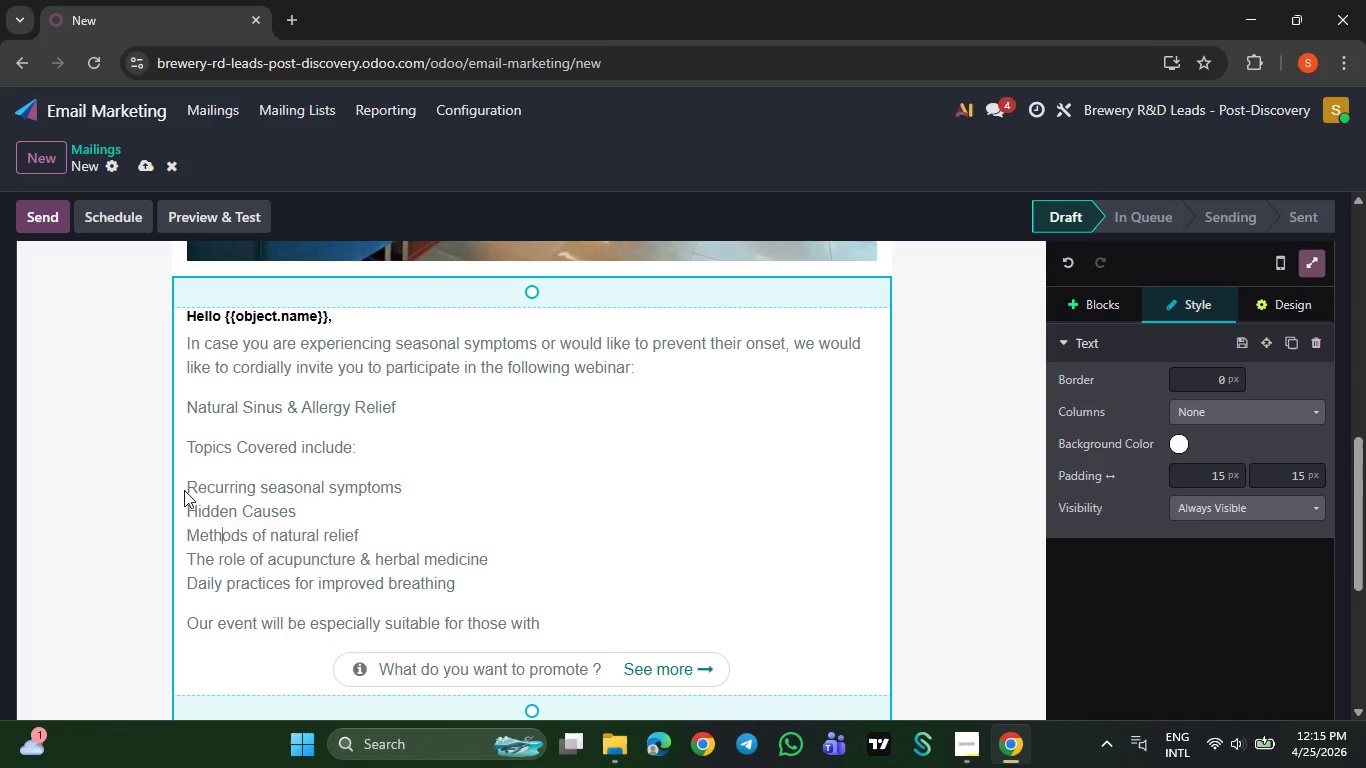 
left_click_drag(start_coordinate=[184, 490], to_coordinate=[455, 585])
 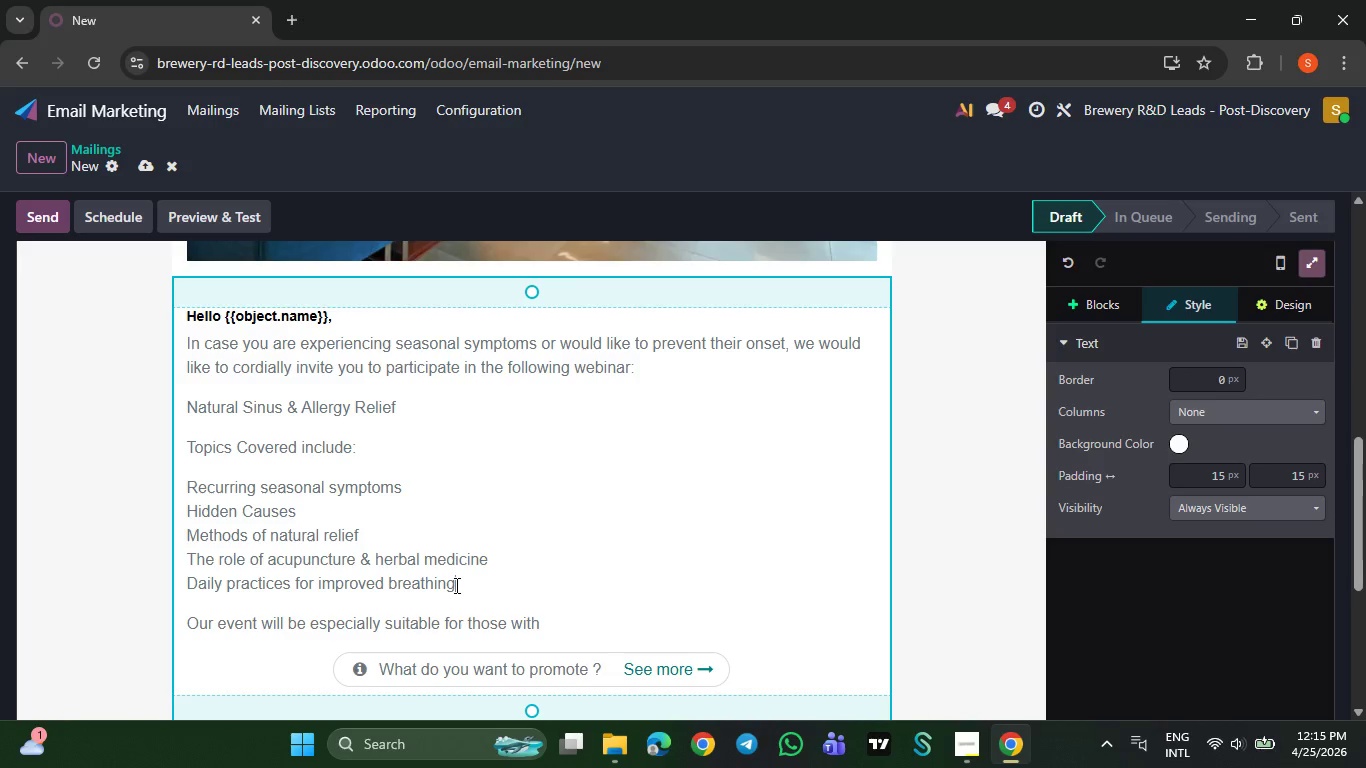 
left_click_drag(start_coordinate=[455, 585], to_coordinate=[193, 571])
 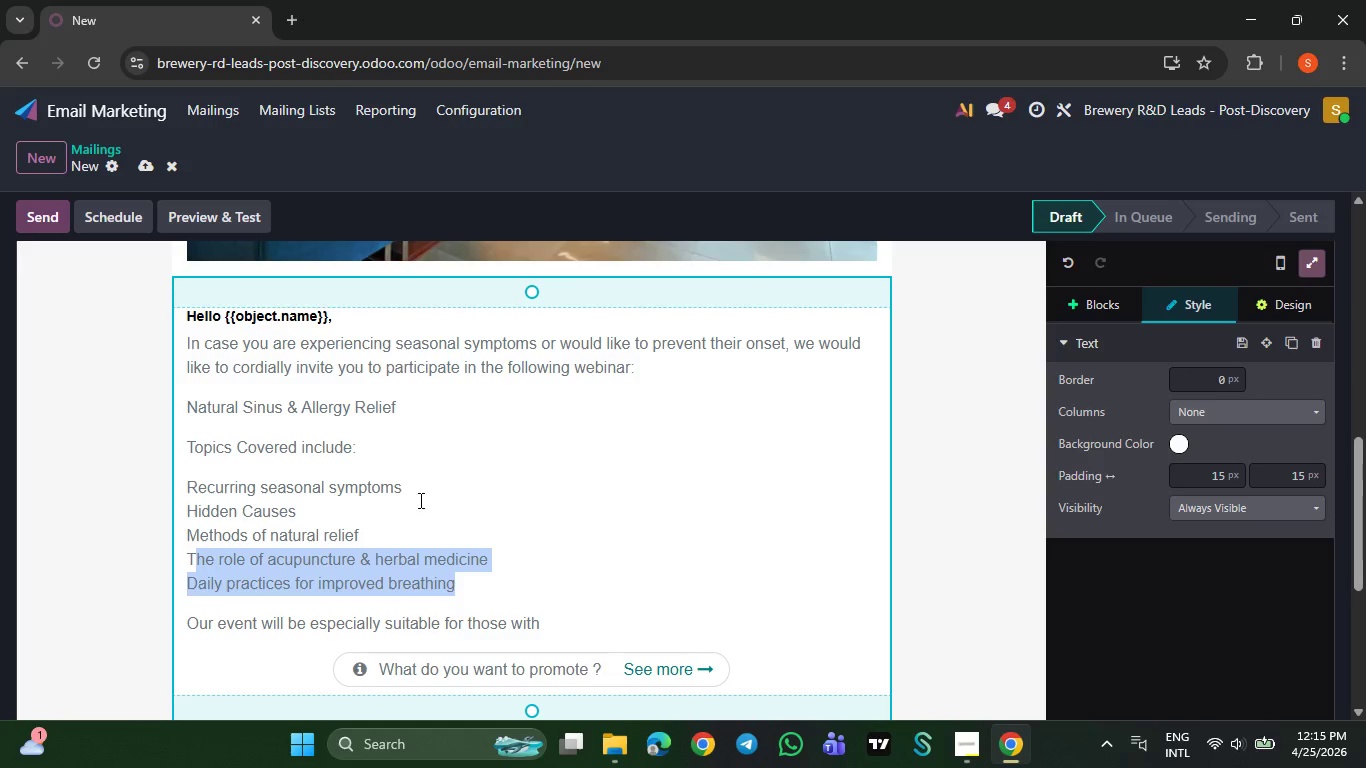 
left_click([513, 552])
 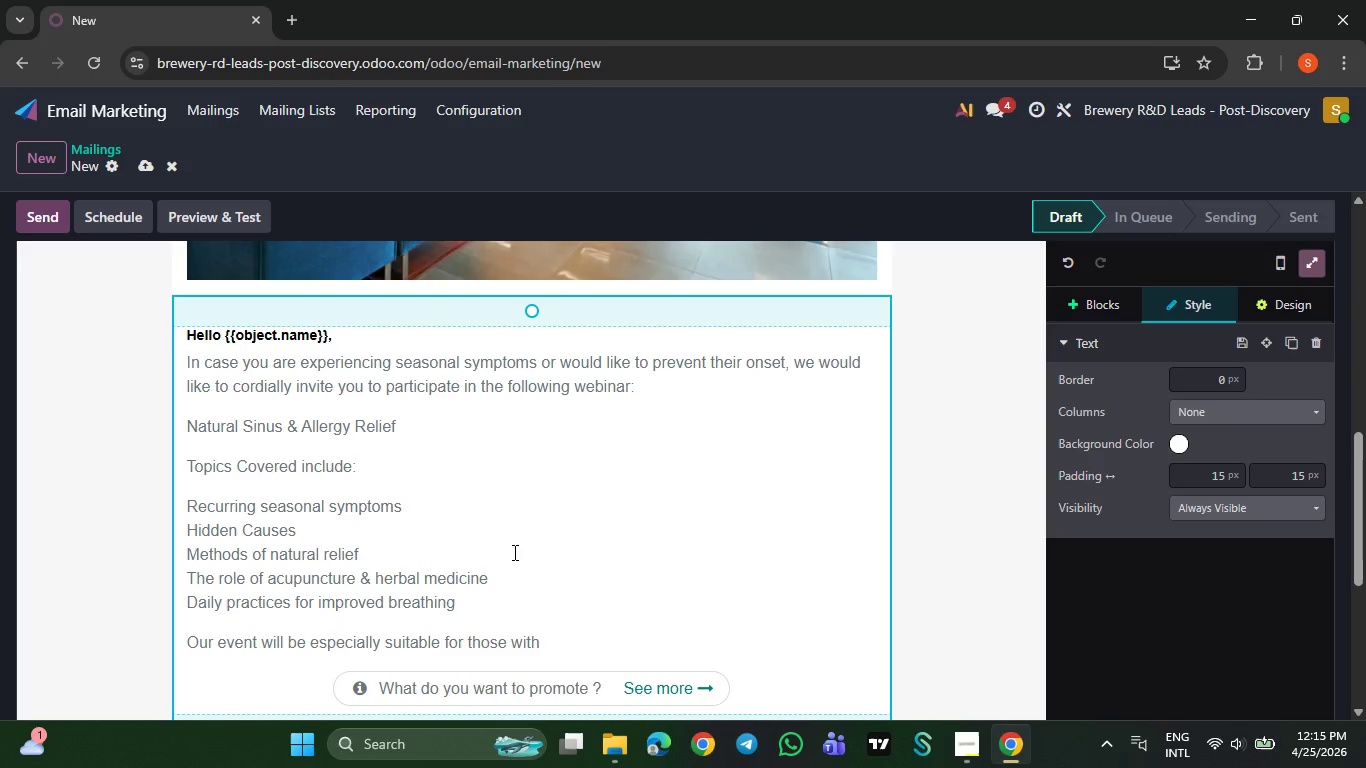 
wait(11.41)
 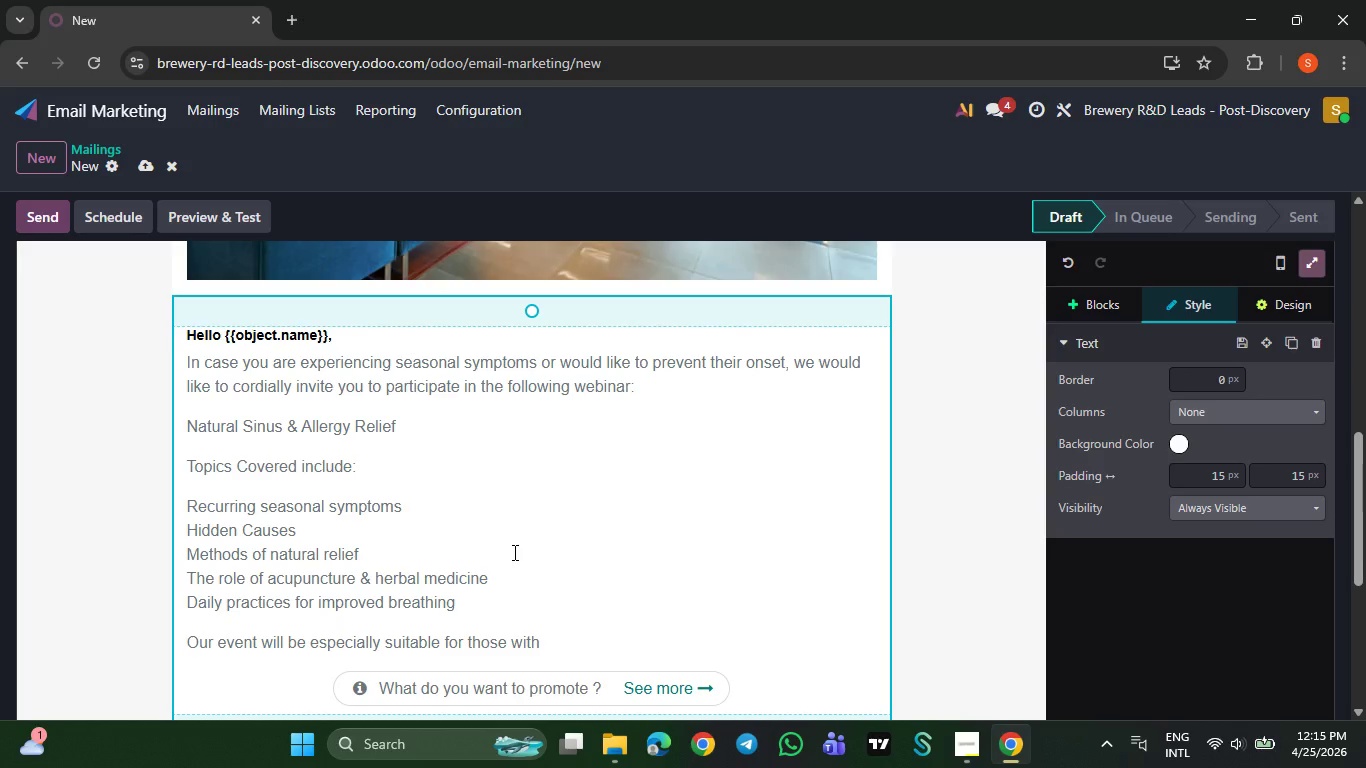 
key(Meta+D)
 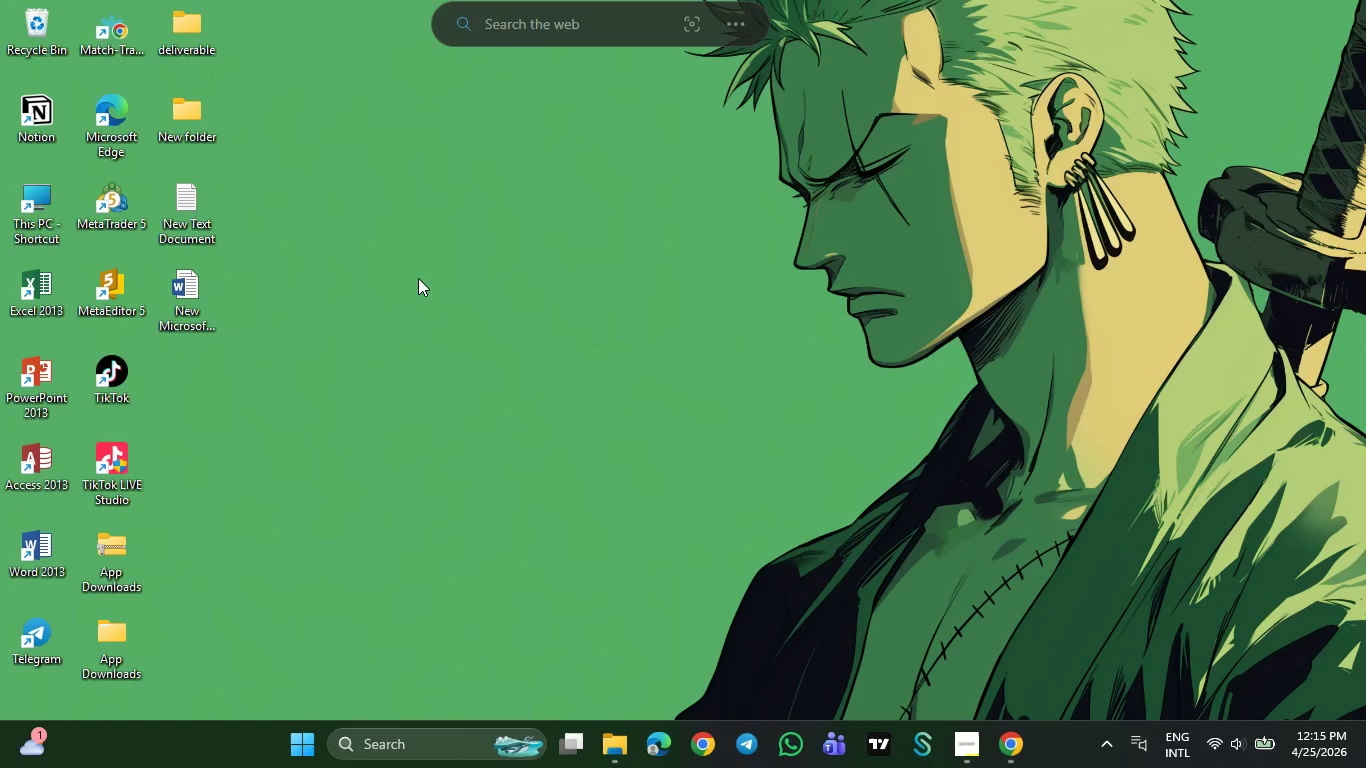 
left_click([418, 278])
 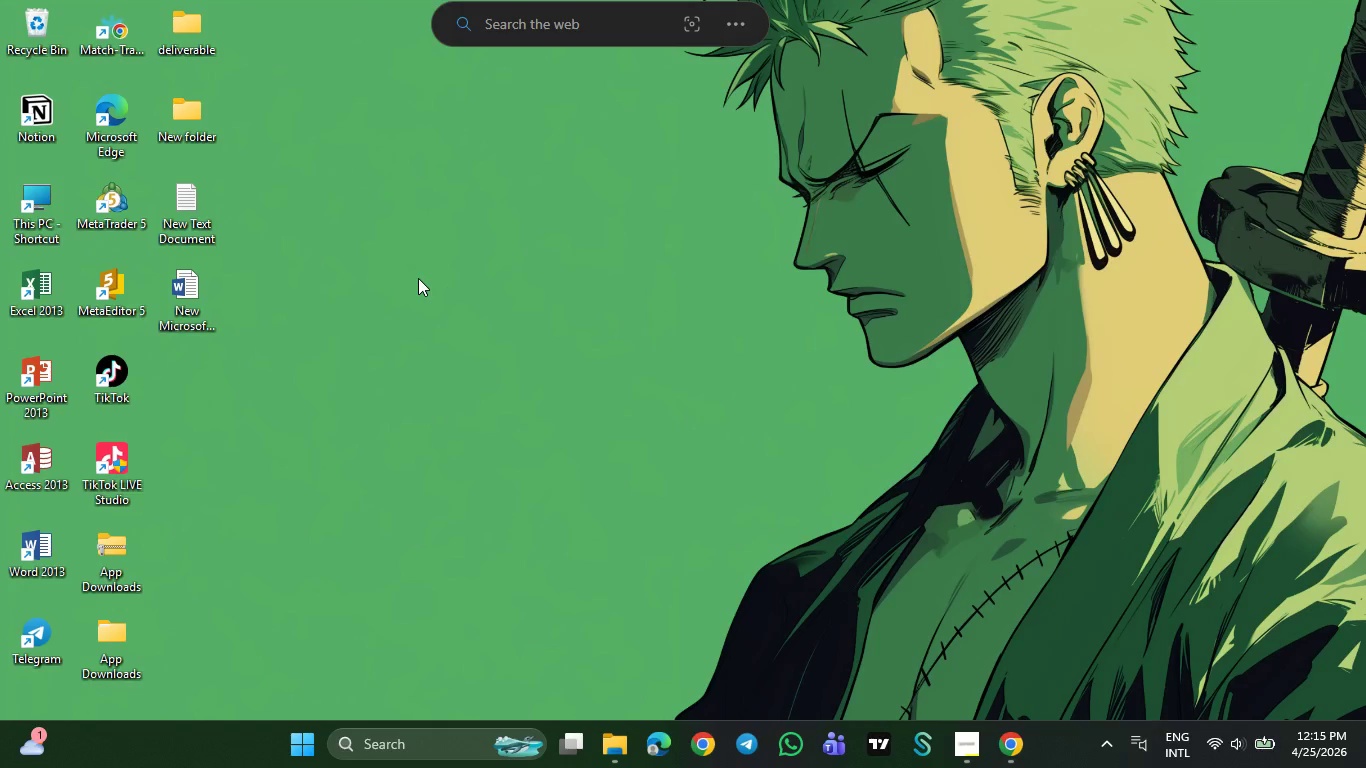 
right_click([418, 278])
 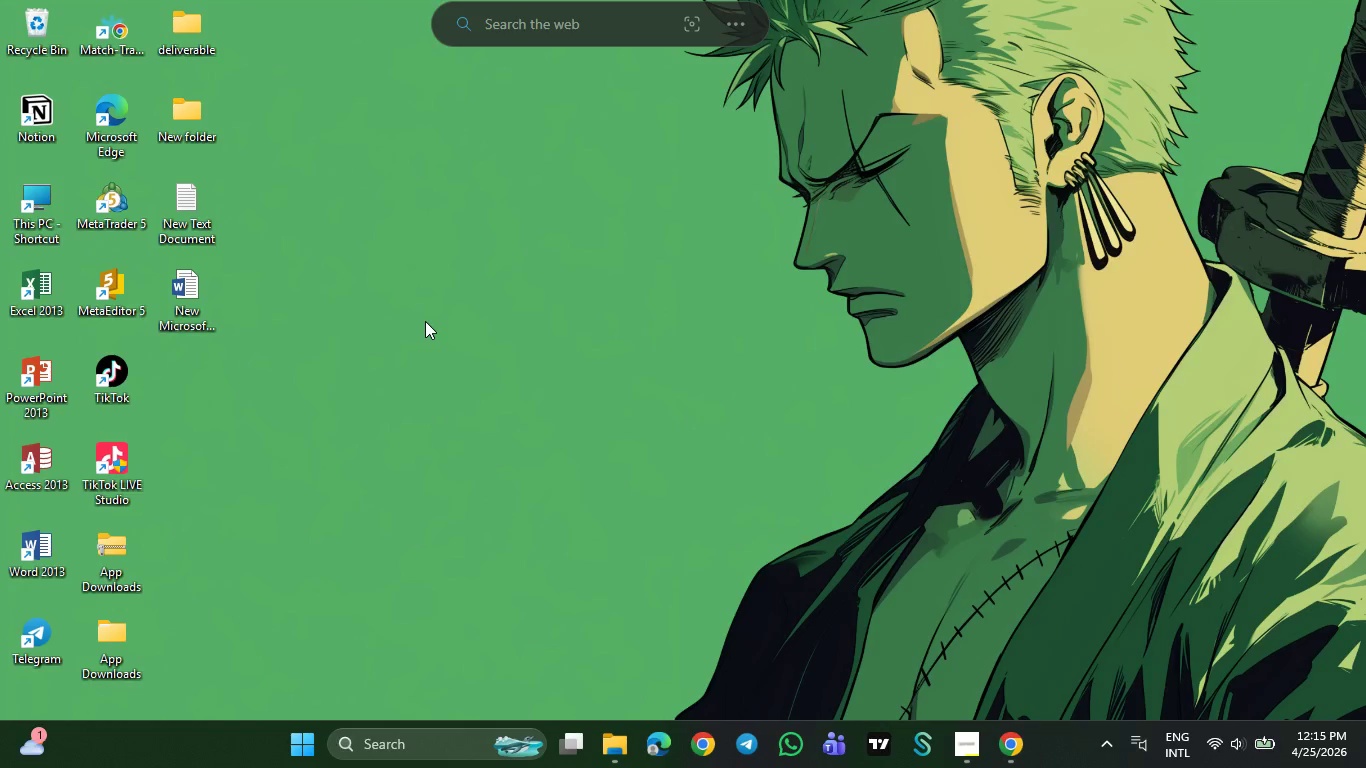 
right_click([425, 321])
 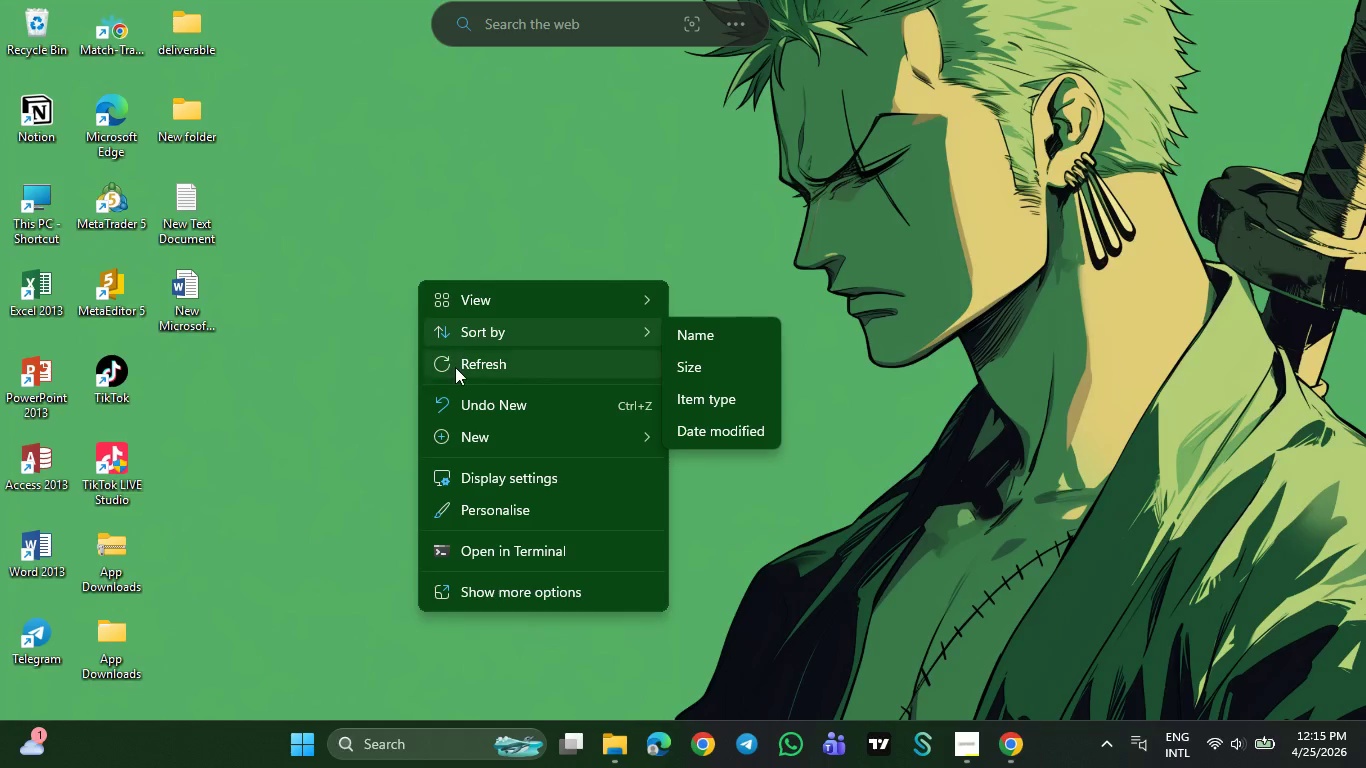 
left_click([455, 367])
 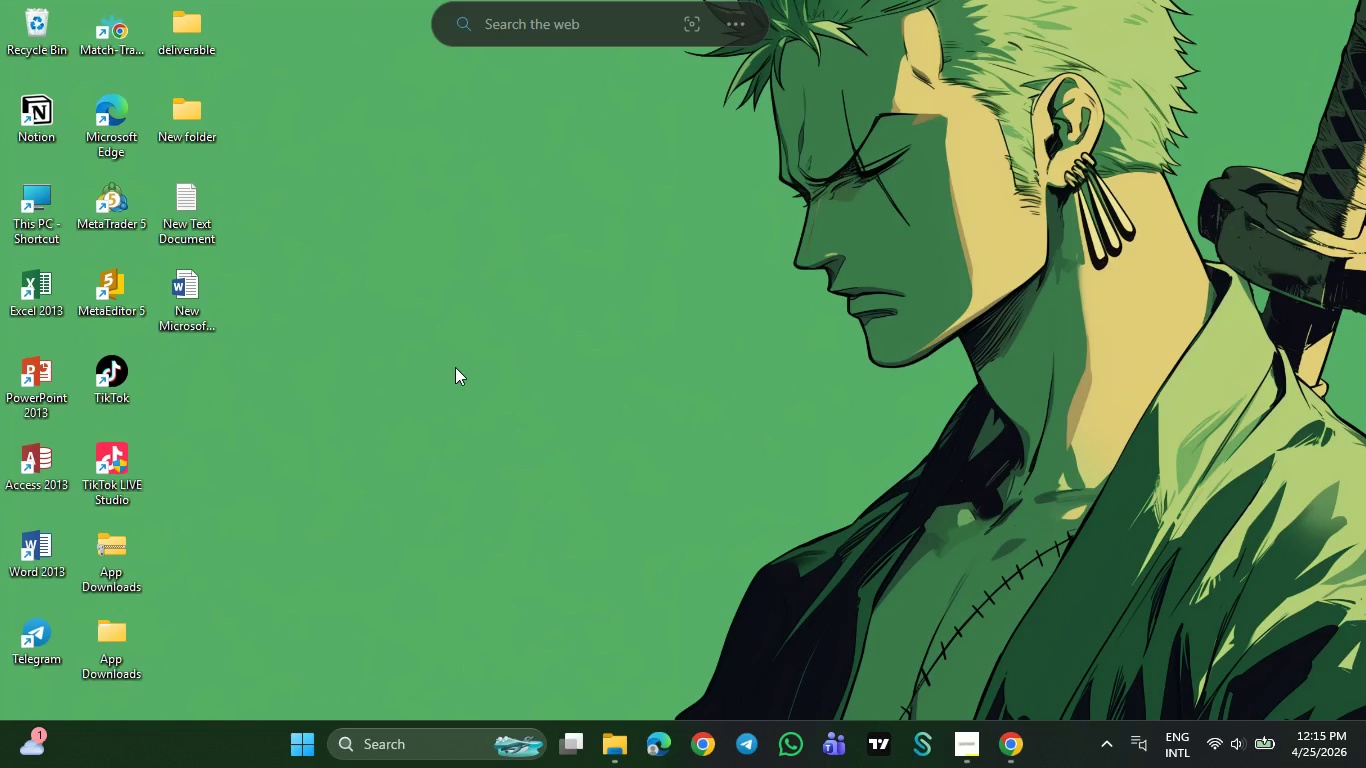 
right_click([455, 367])
 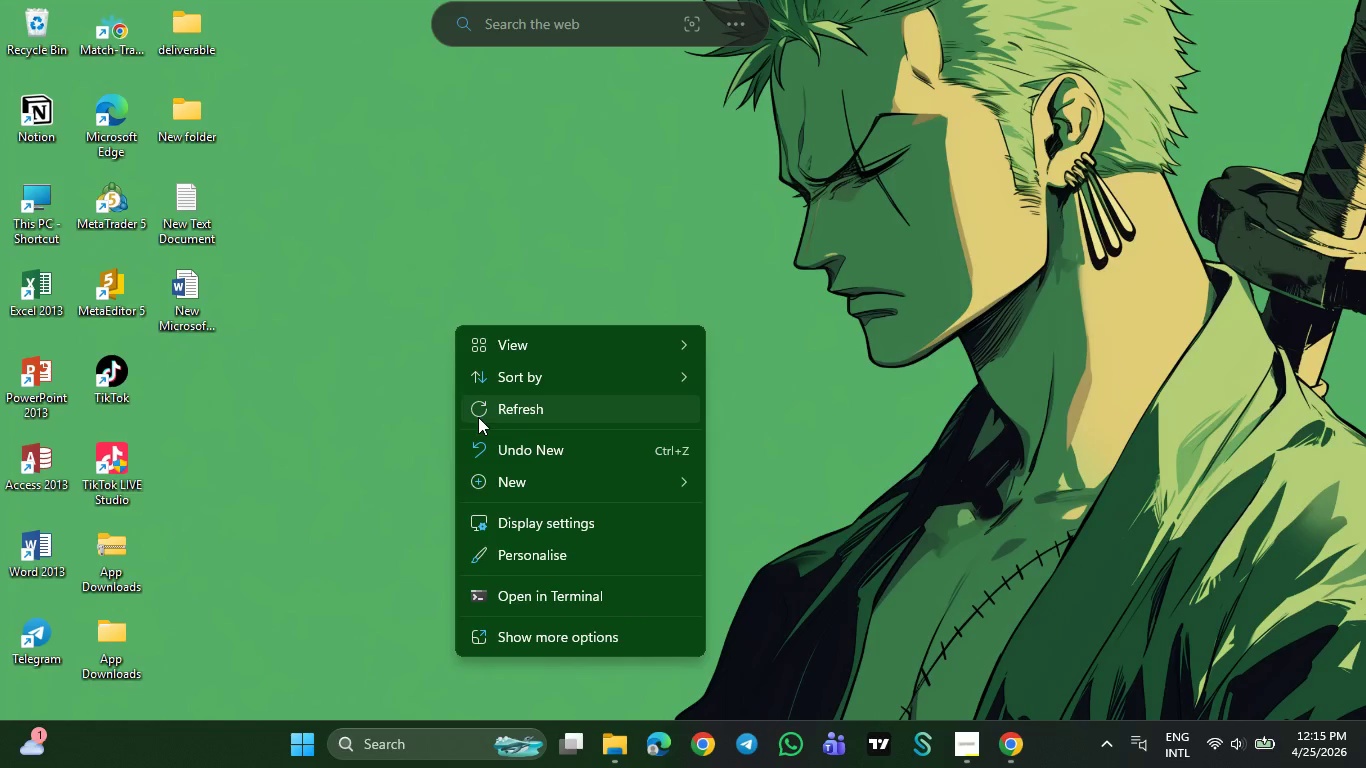 
left_click([483, 406])
 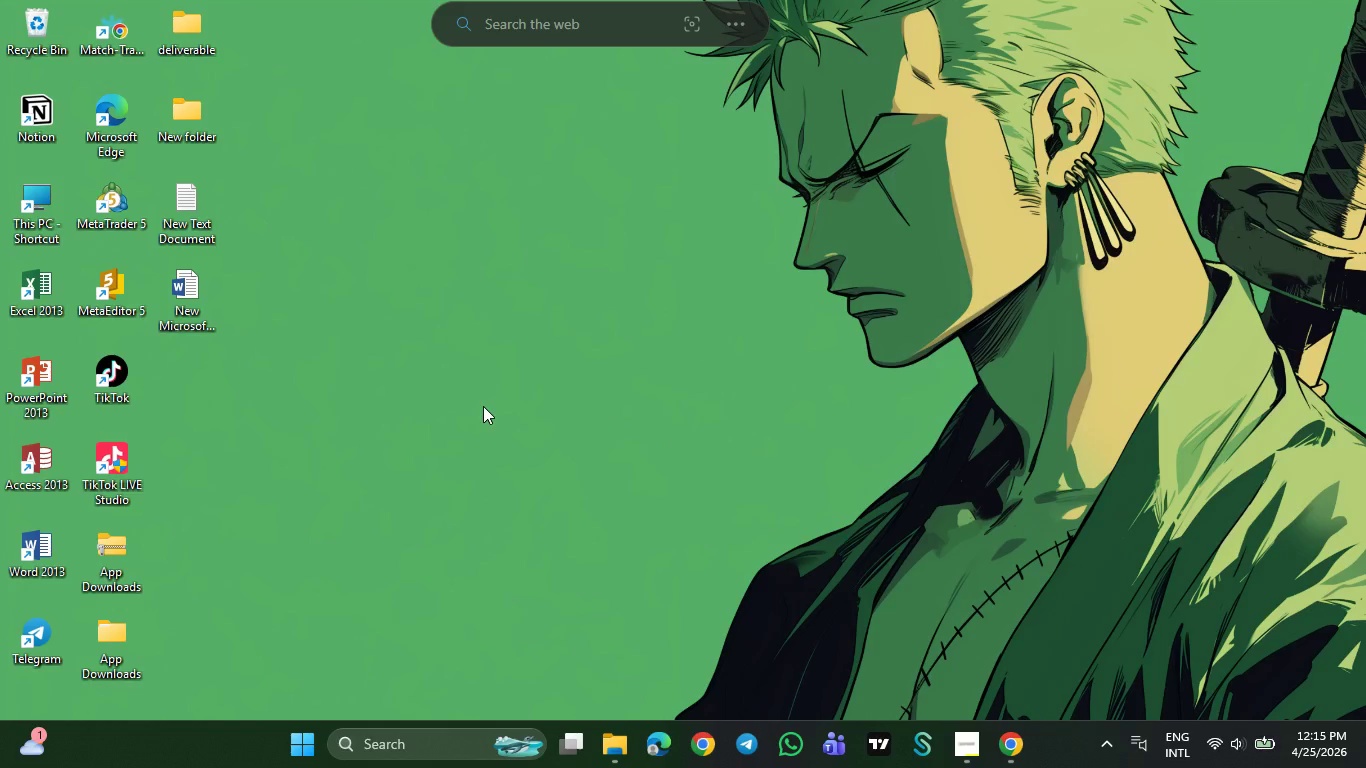 
right_click([483, 406])
 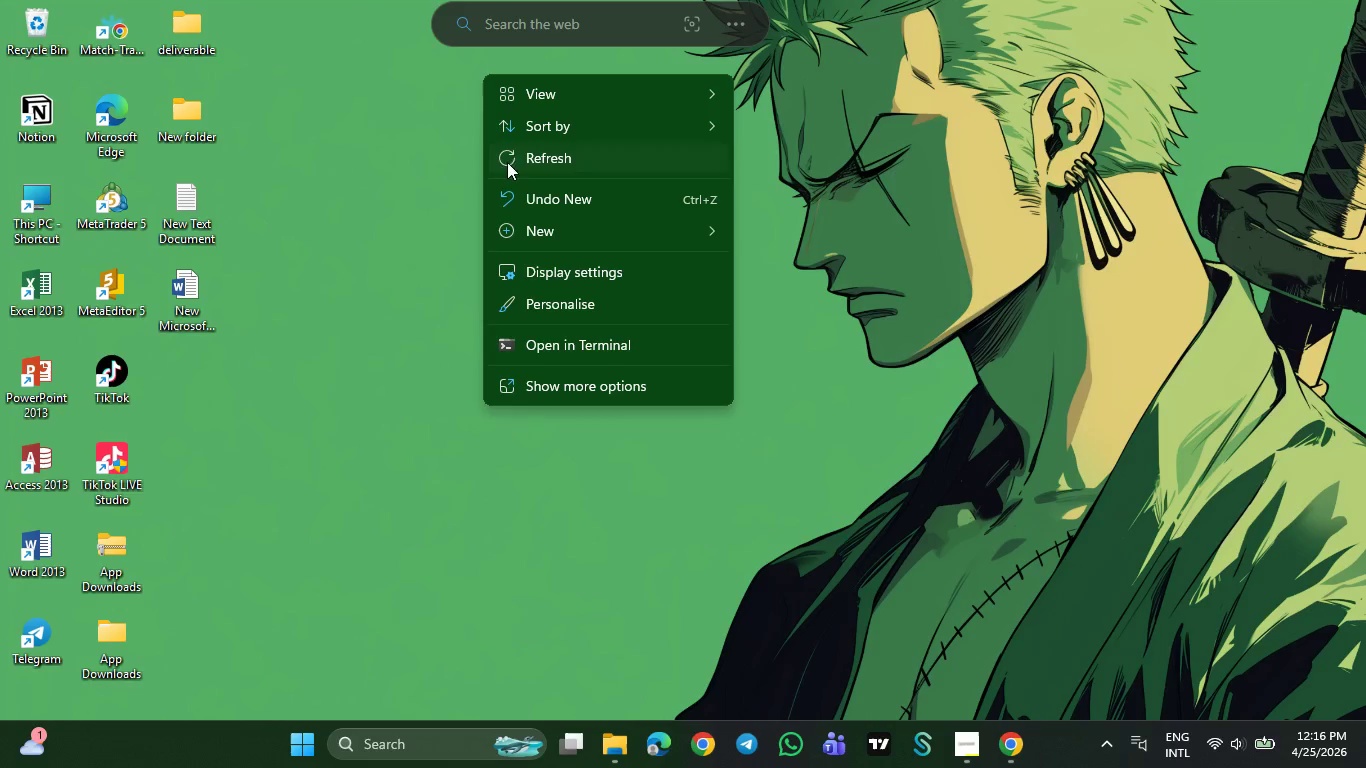 
left_click([534, 147])
 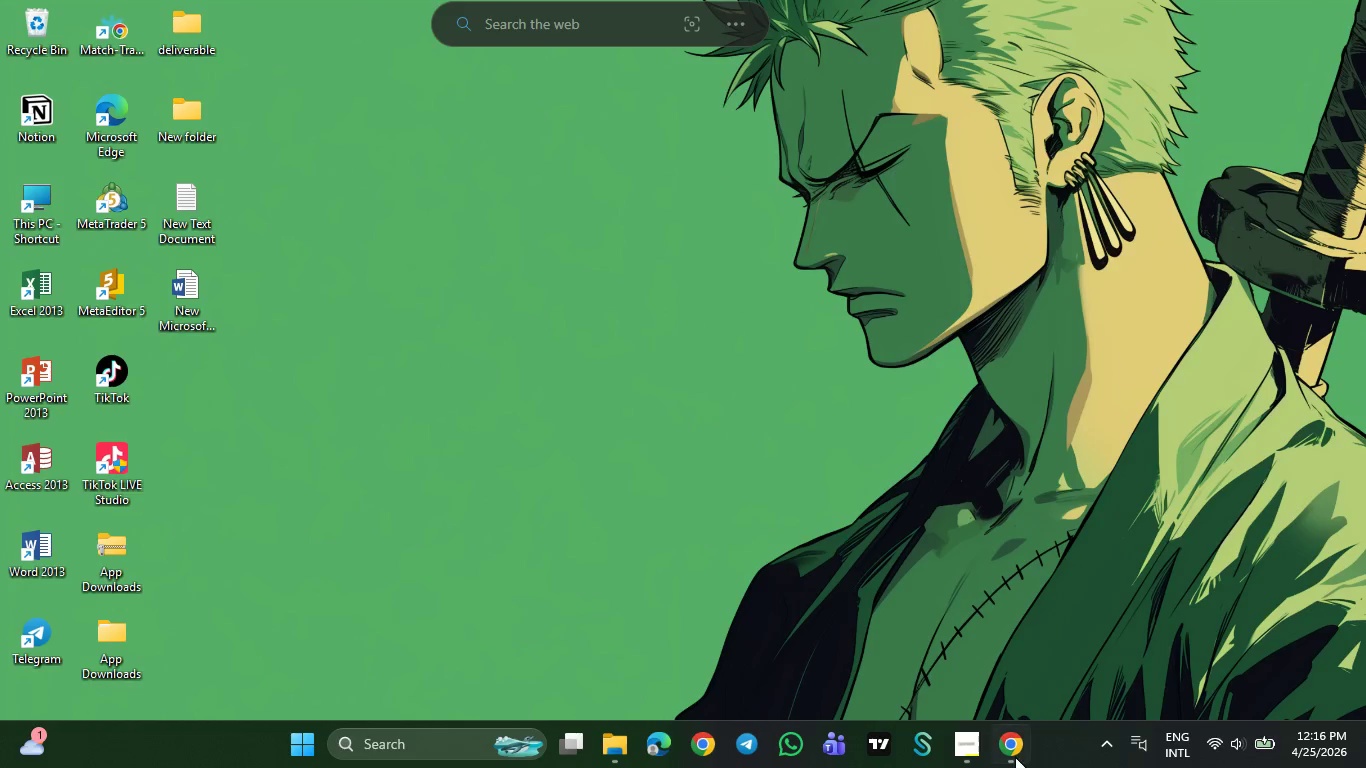 
left_click([1003, 751])
 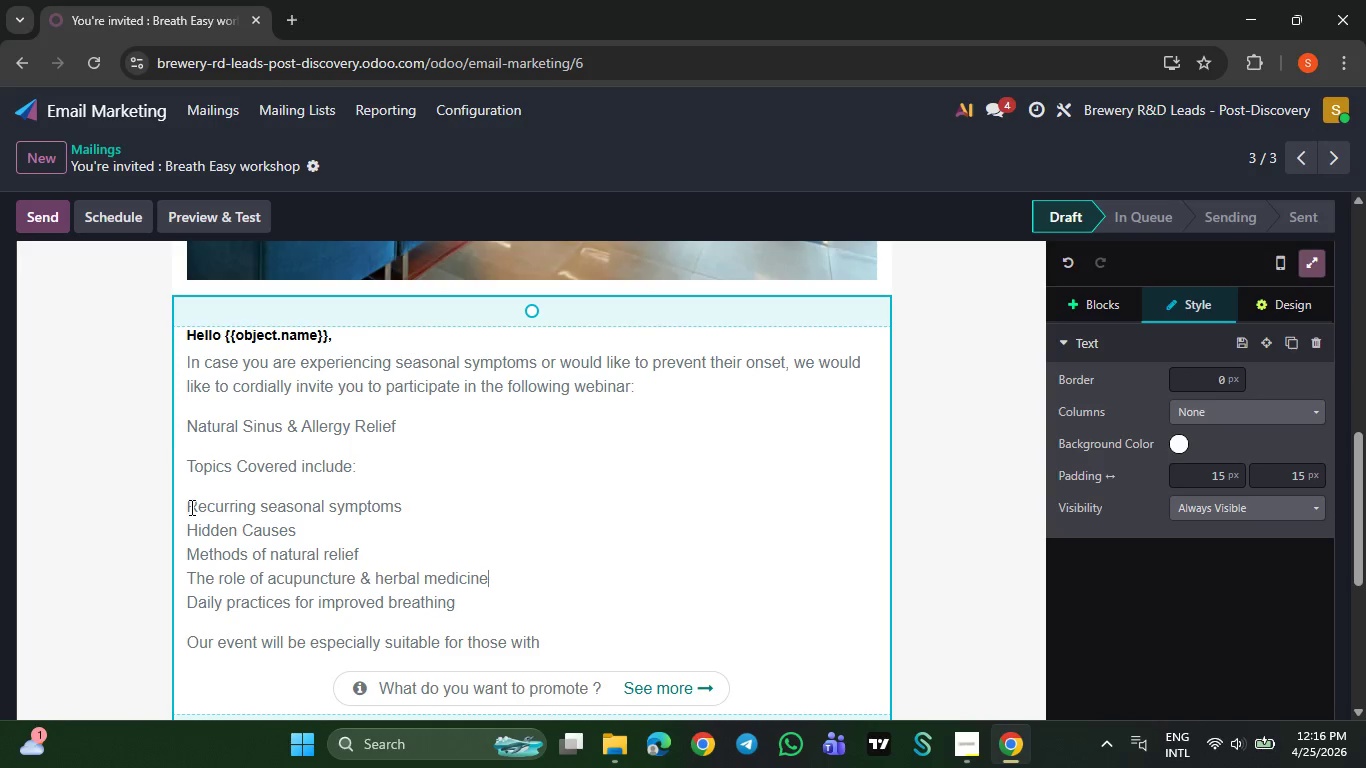 
wait(5.03)
 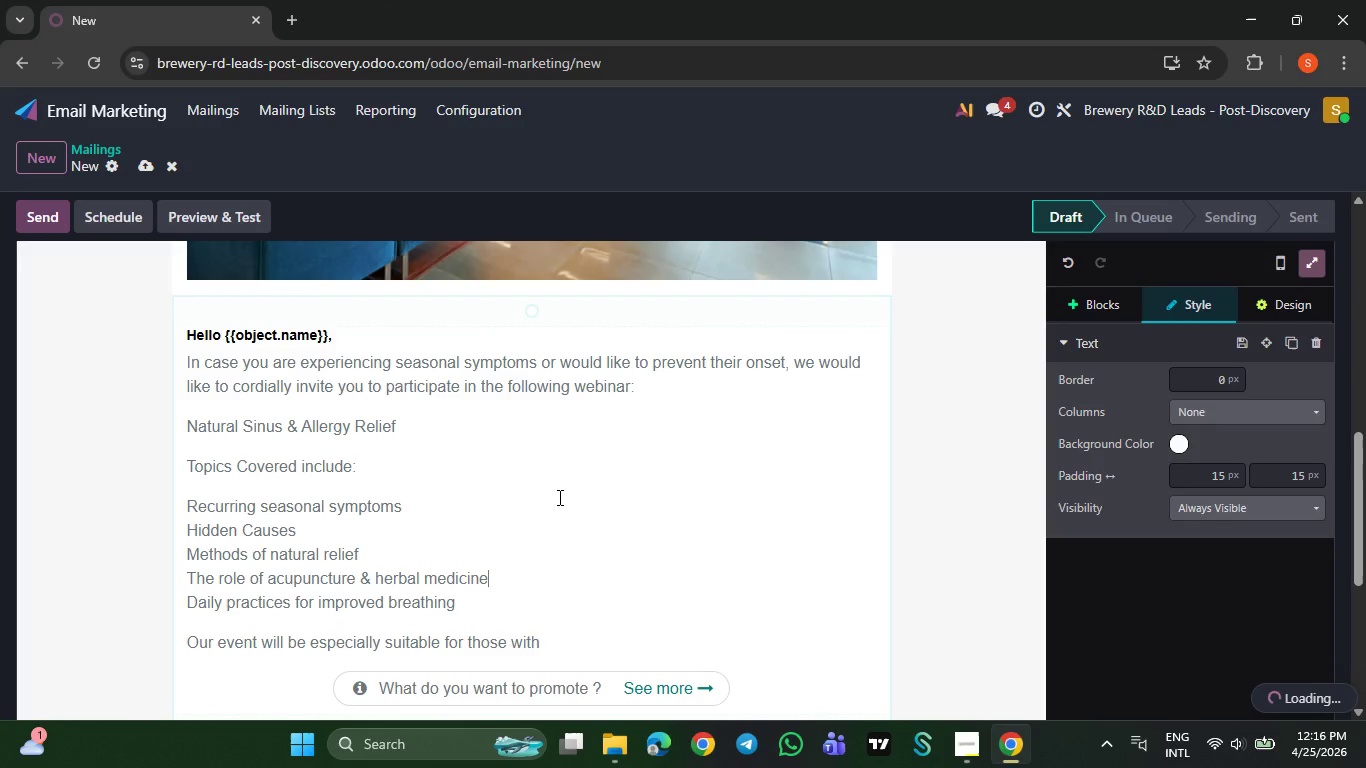 
left_click_drag(start_coordinate=[181, 502], to_coordinate=[455, 599])
 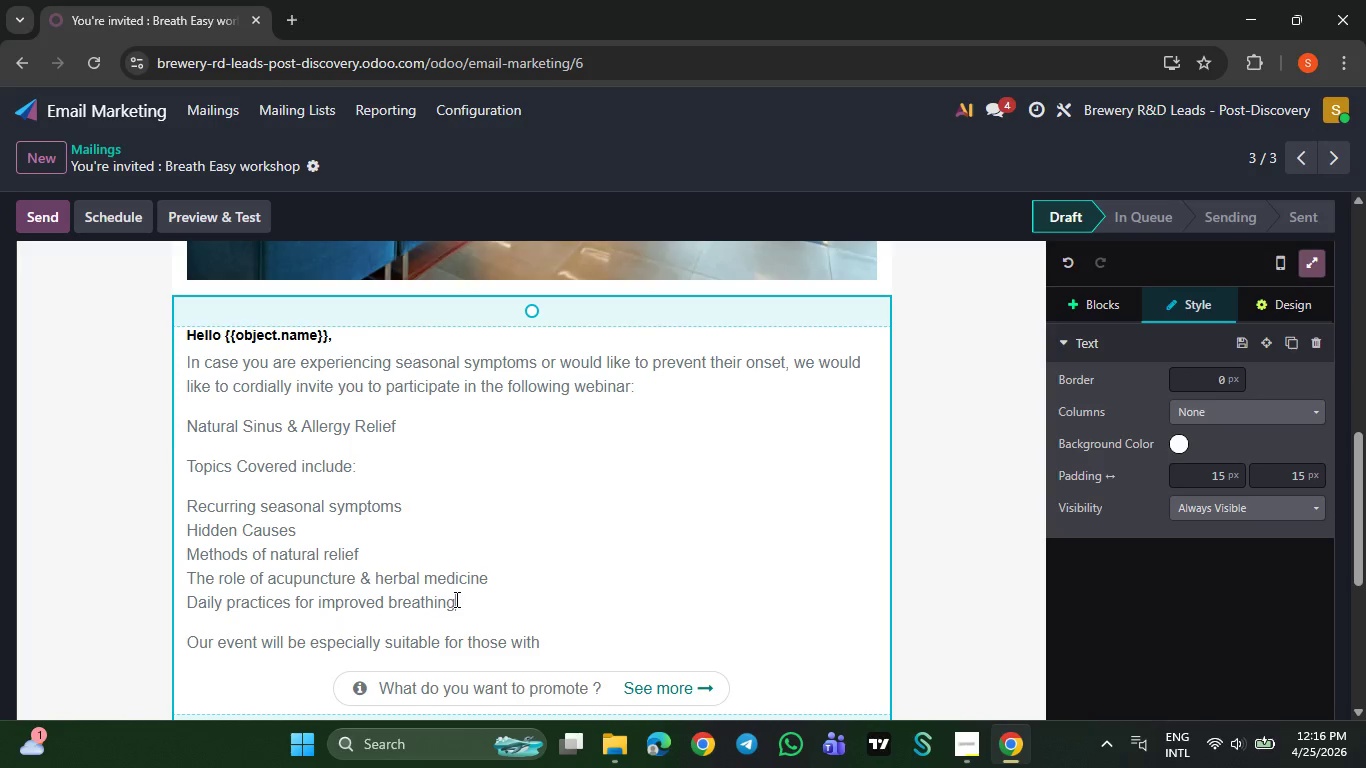 
left_click_drag(start_coordinate=[455, 599], to_coordinate=[166, 492])
 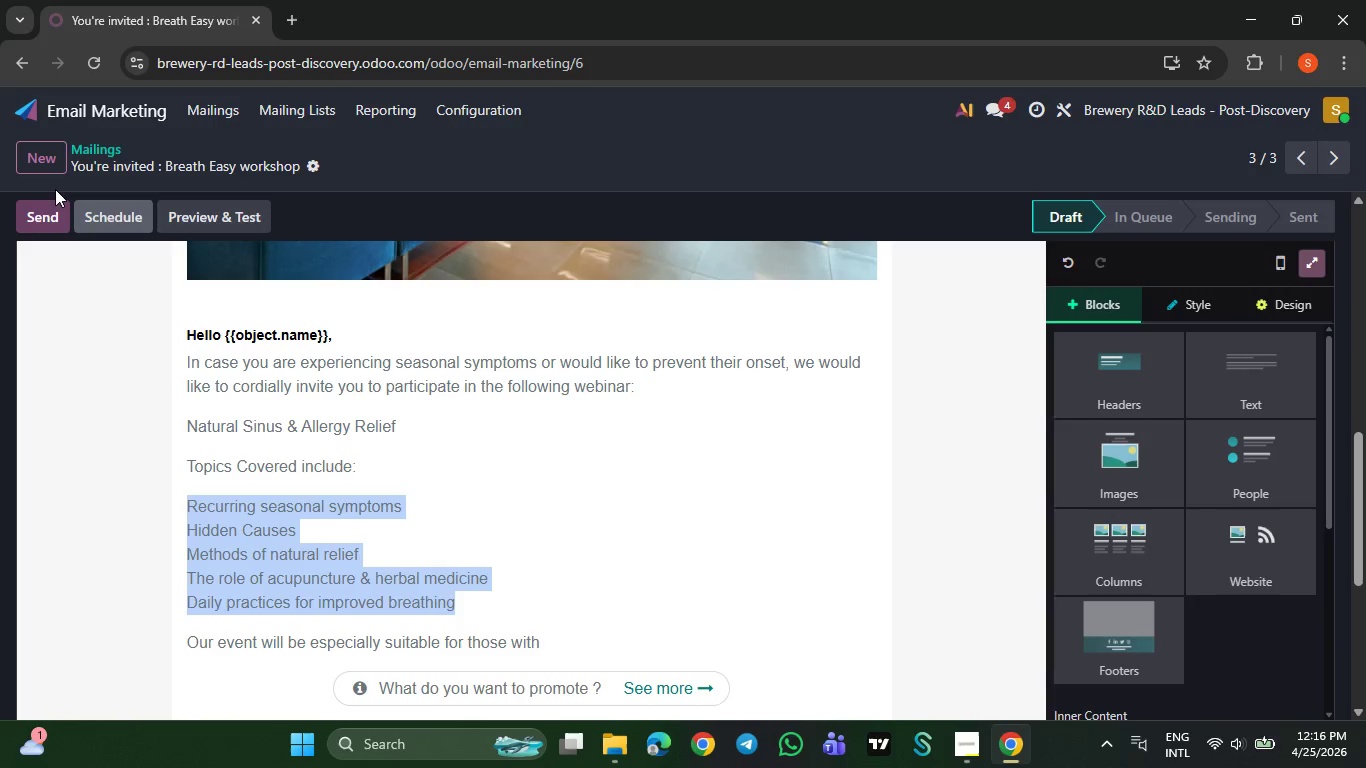 
wait(5.86)
 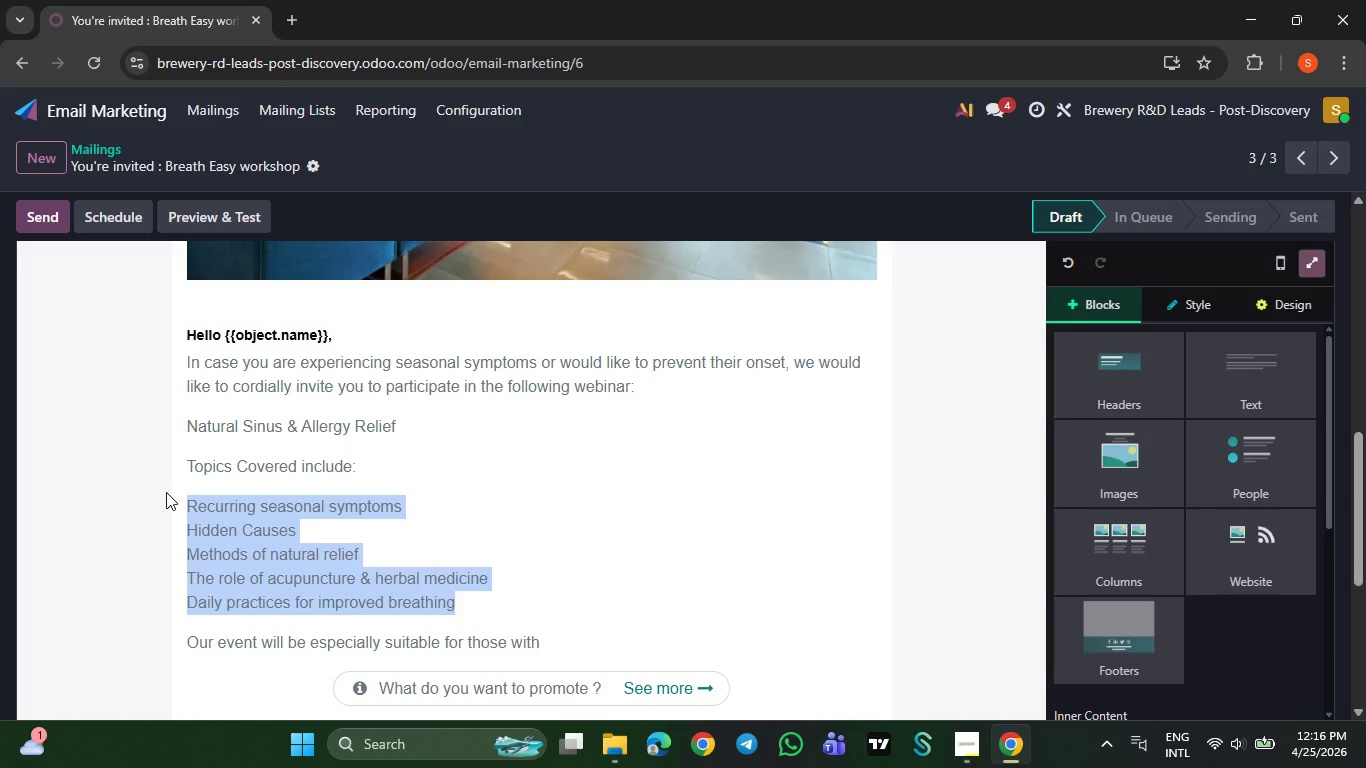 
left_click([91, 58])
 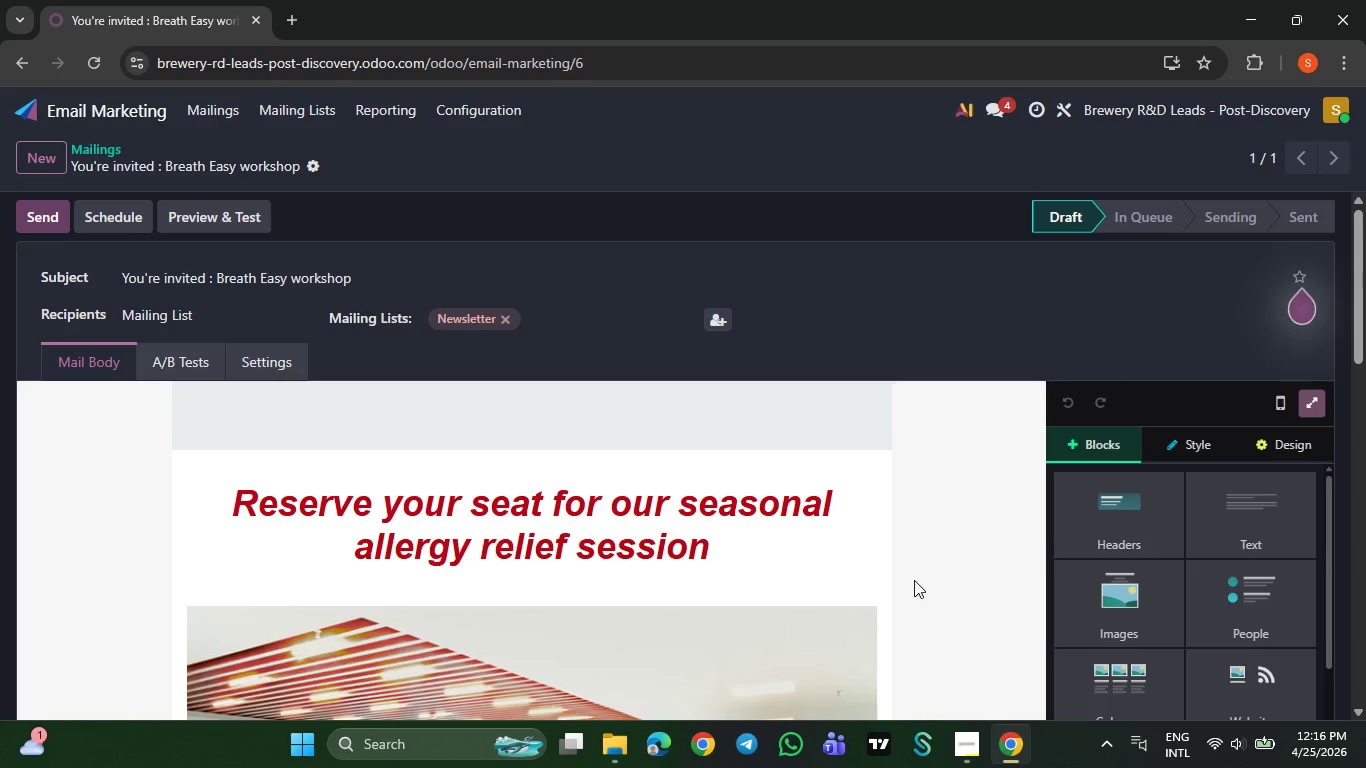 
wait(18.66)
 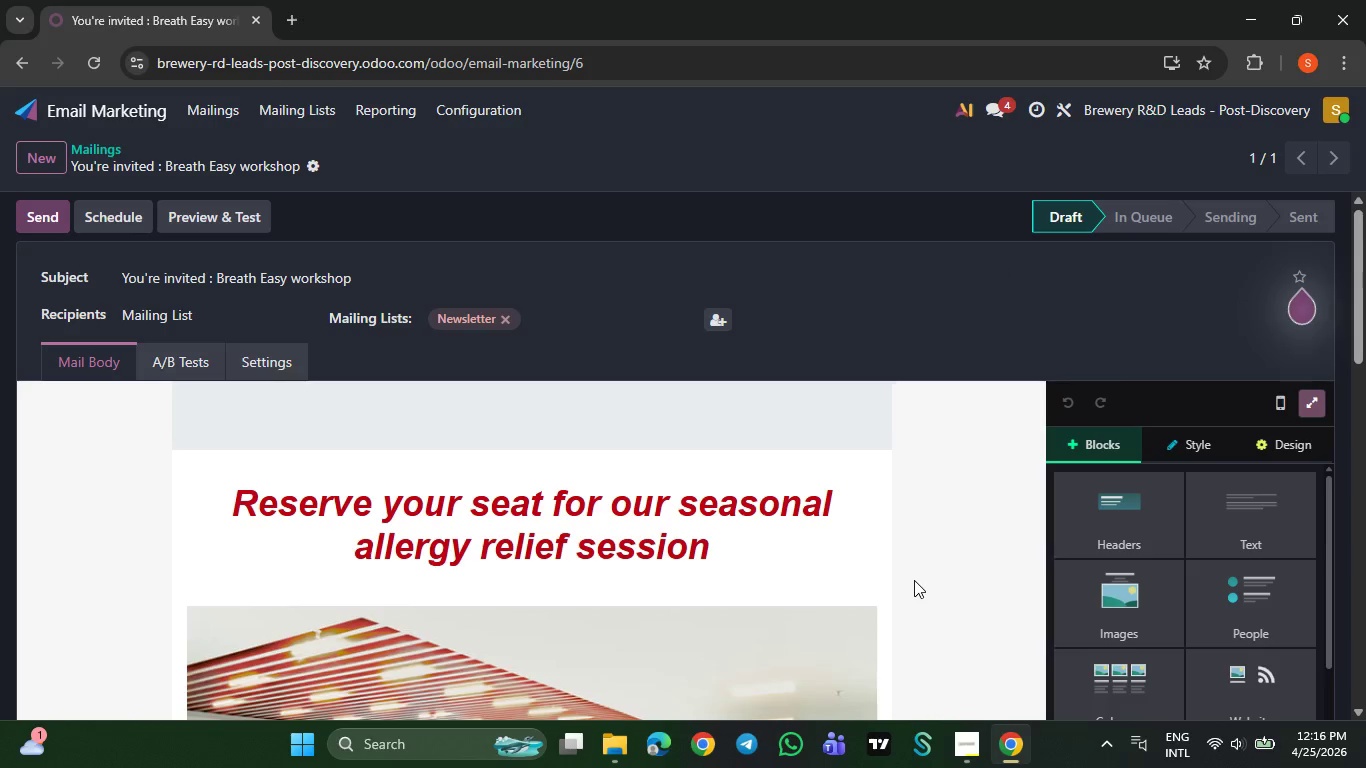 
left_click_drag(start_coordinate=[461, 597], to_coordinate=[185, 508])
 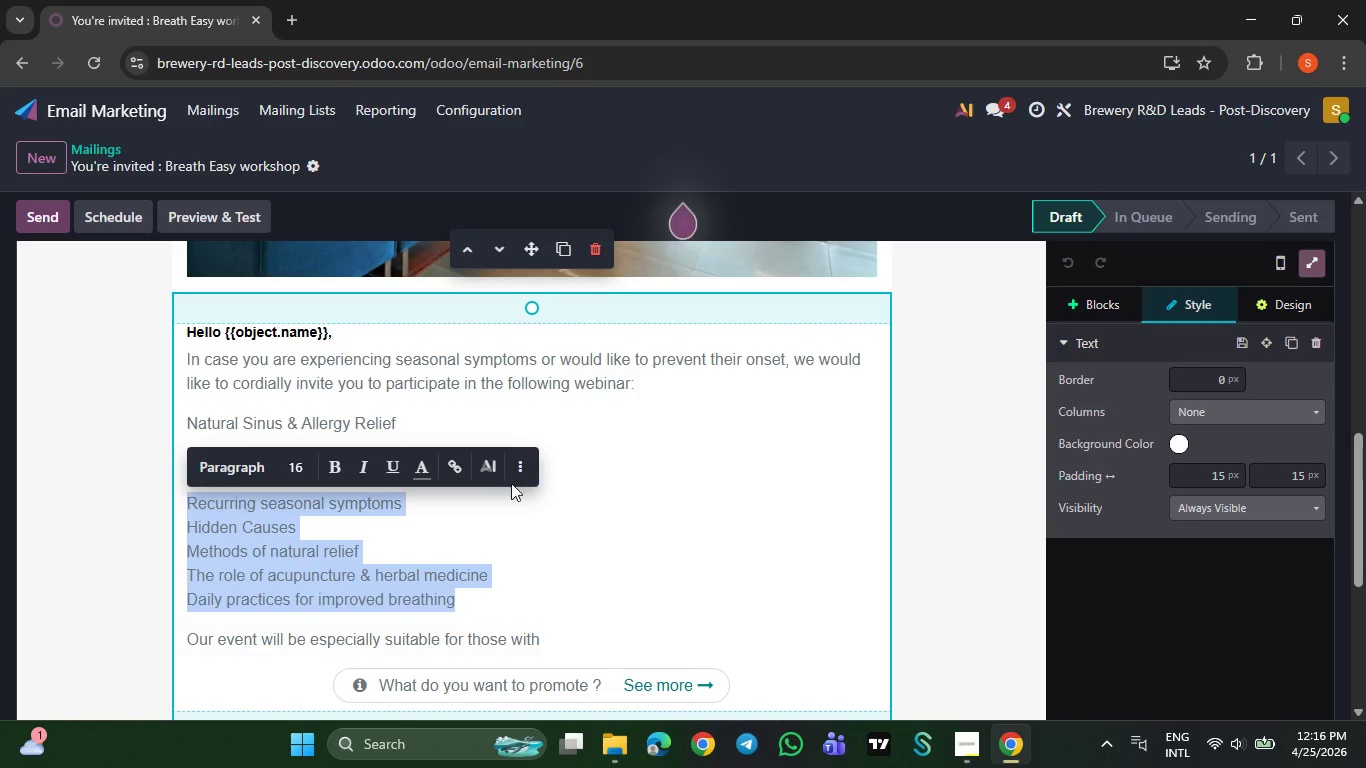 
left_click([524, 470])
 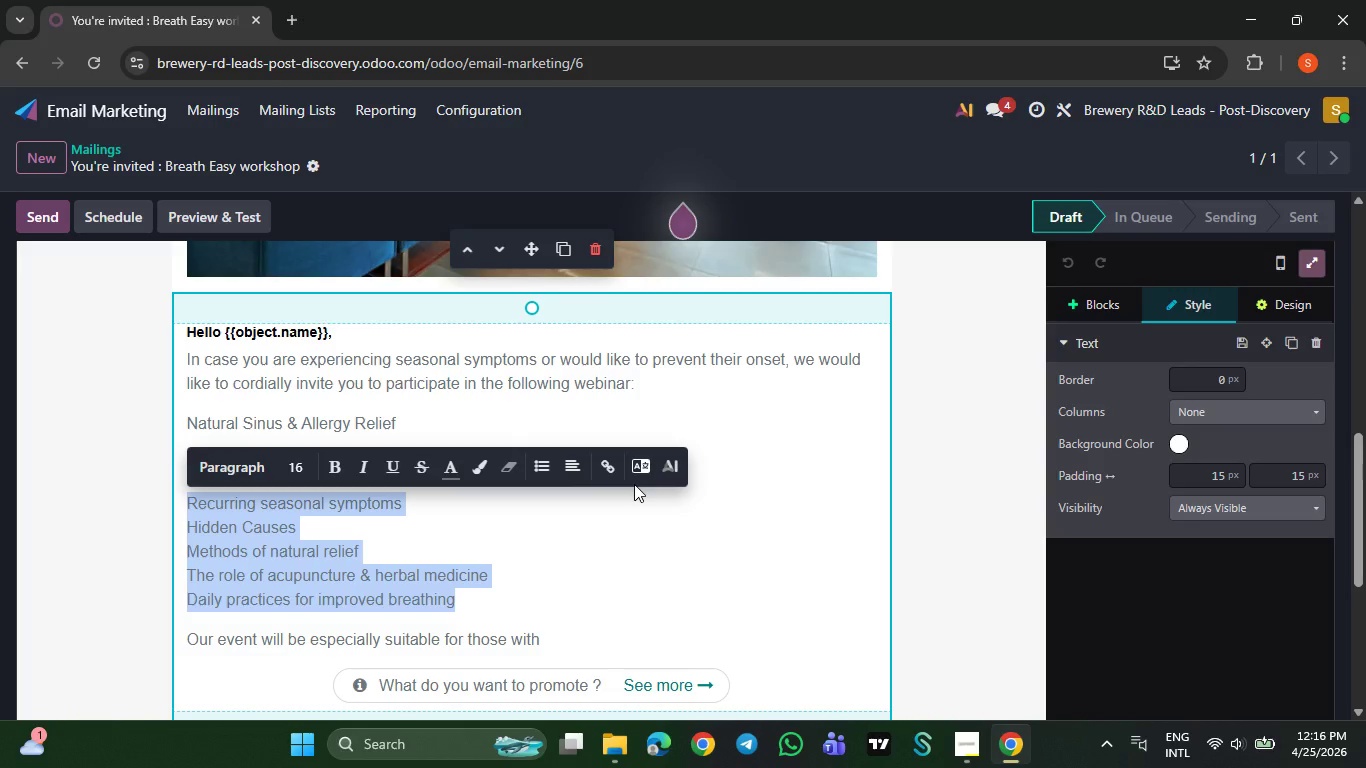 
left_click([540, 466])
 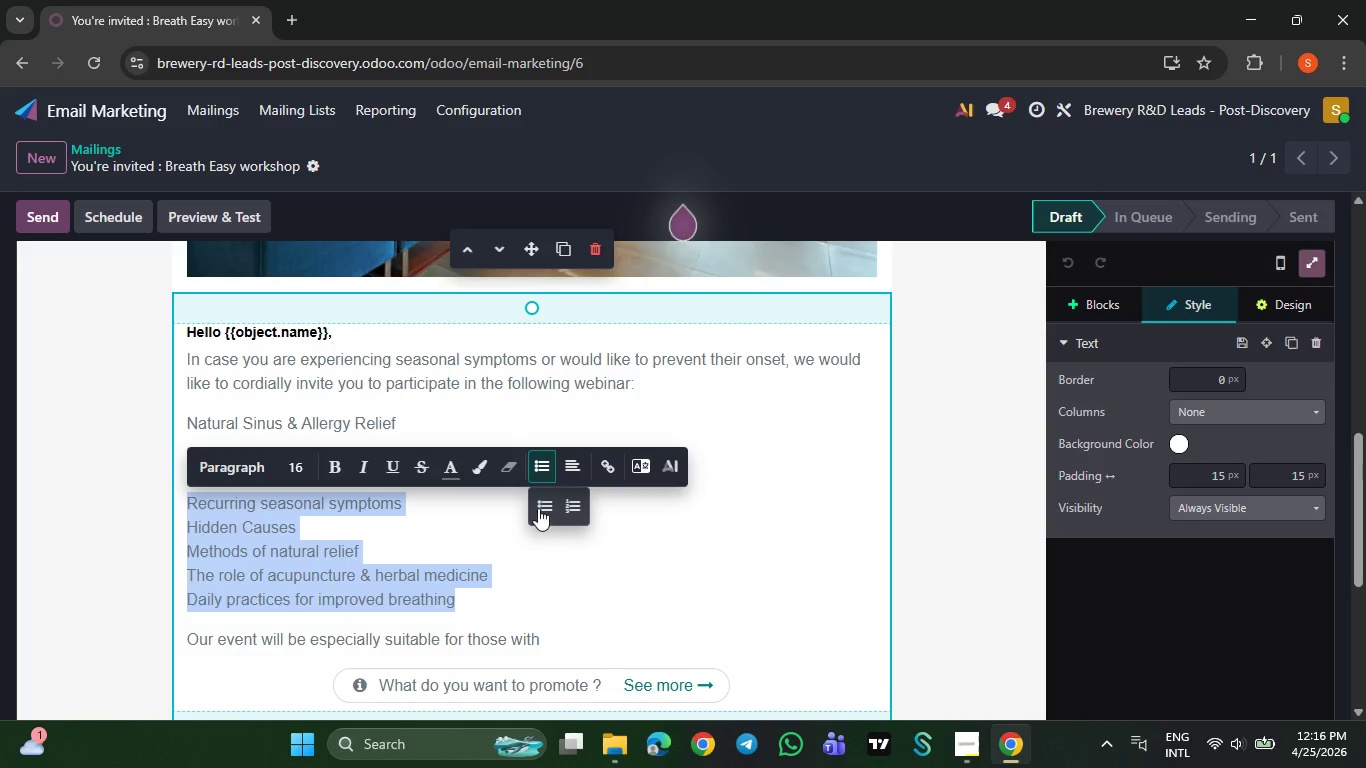 
left_click([538, 509])
 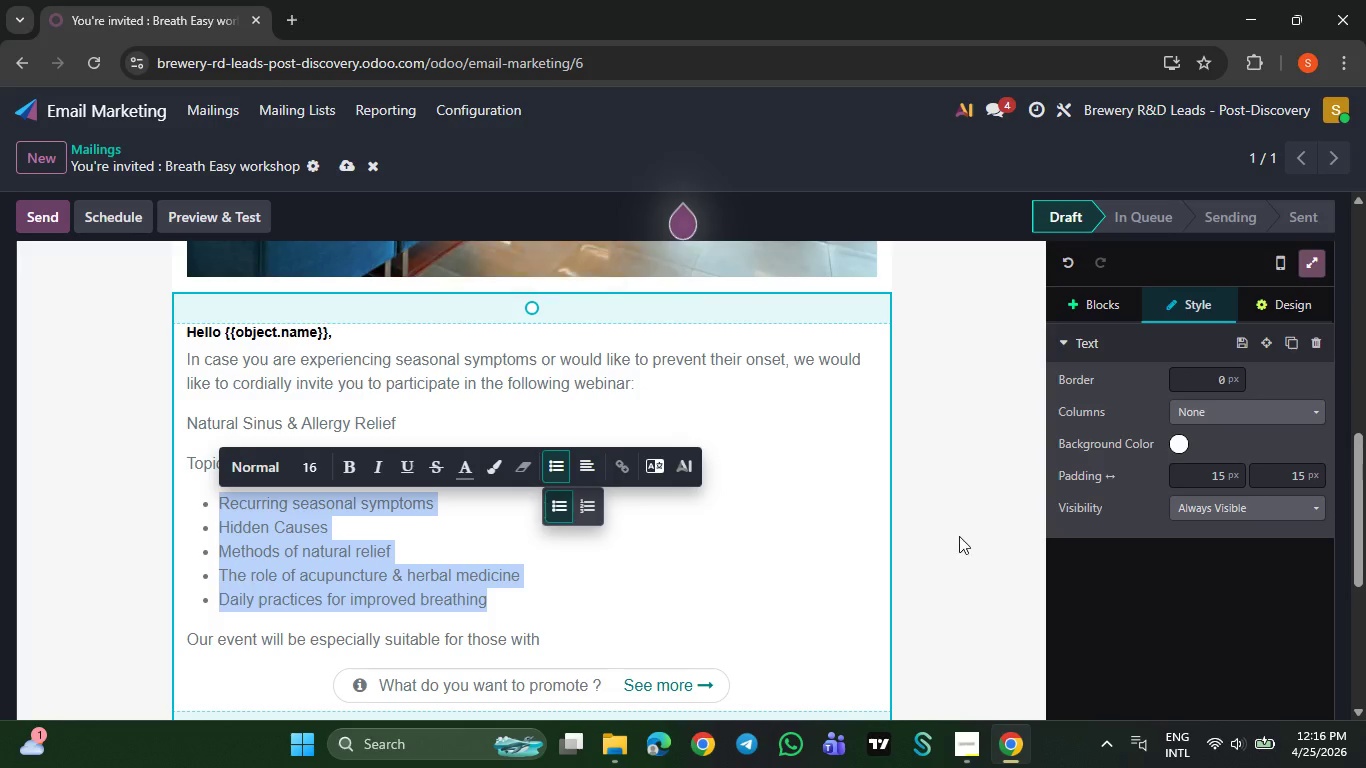 
left_click([960, 537])
 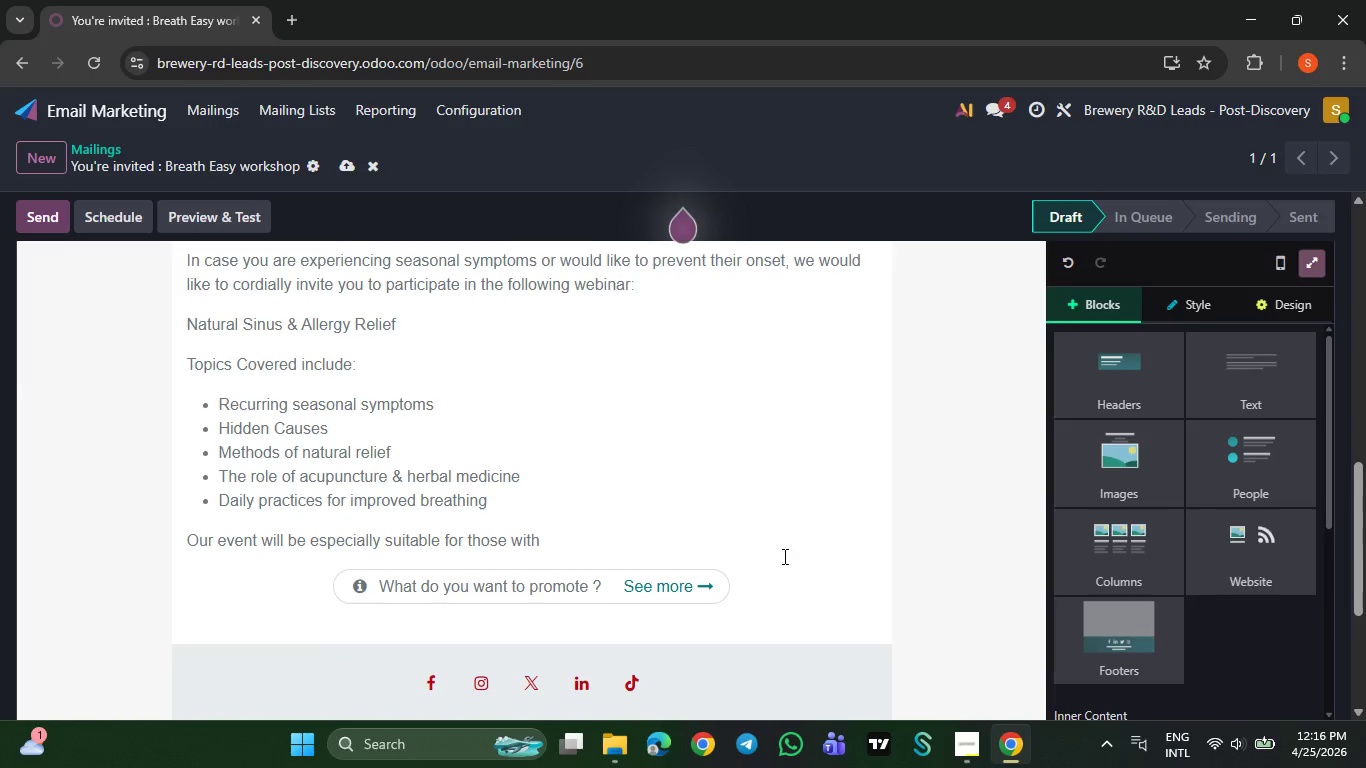 
wait(9.09)
 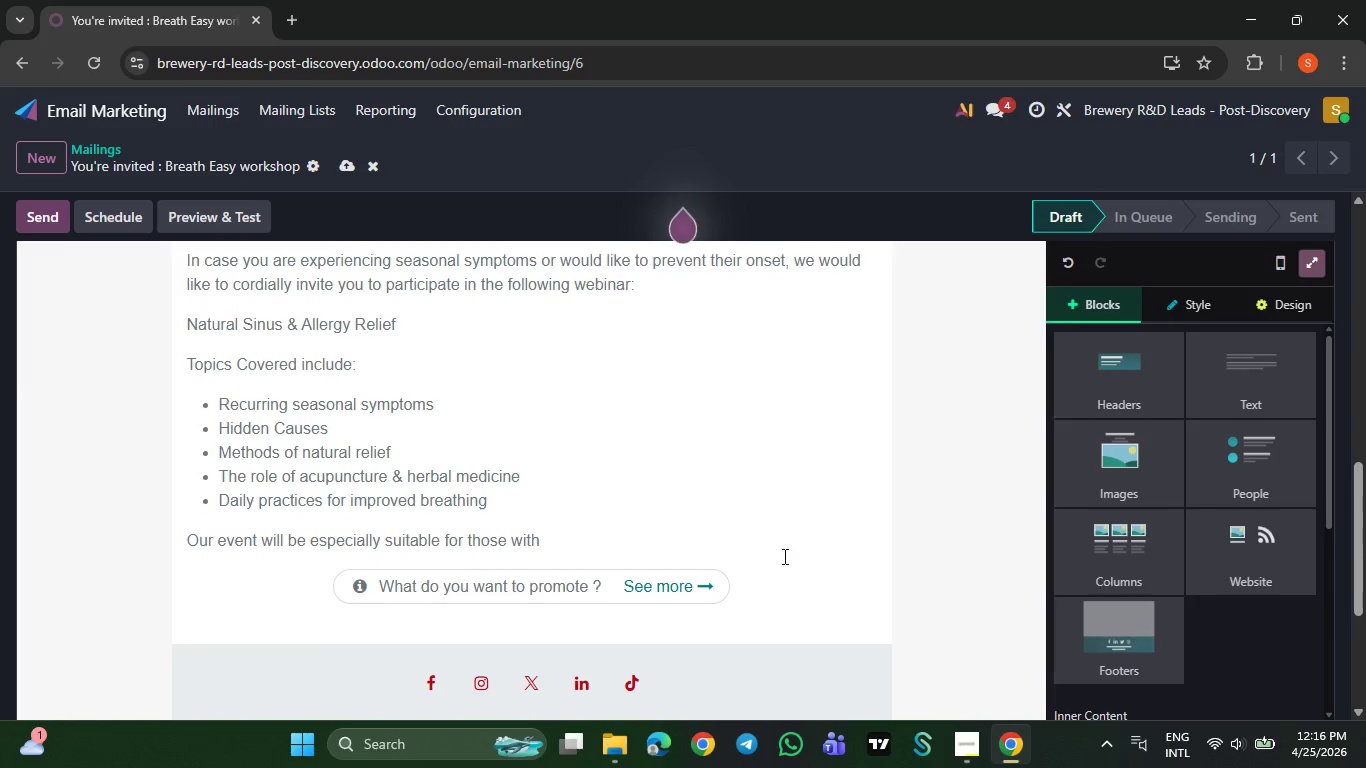 
left_click_drag(start_coordinate=[606, 581], to_coordinate=[385, 581])
 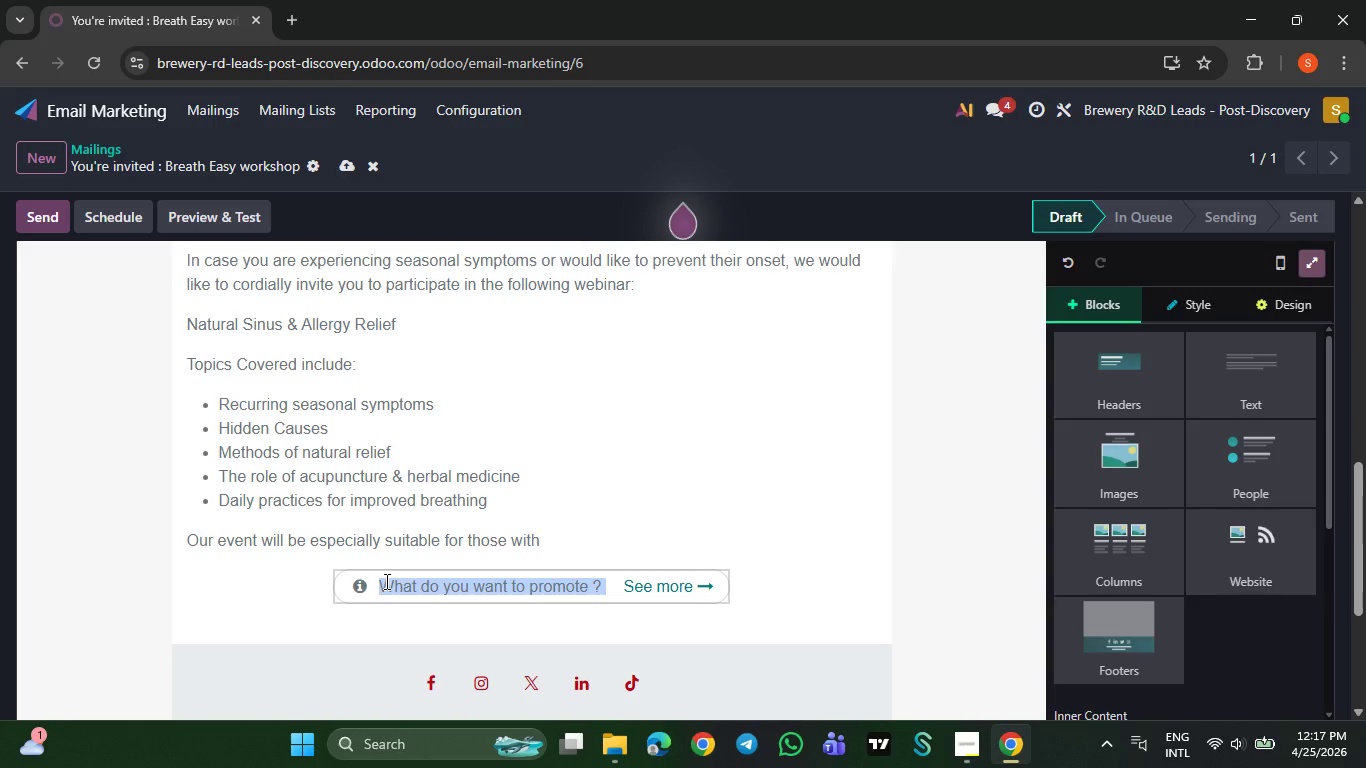 
key(Backspace)
 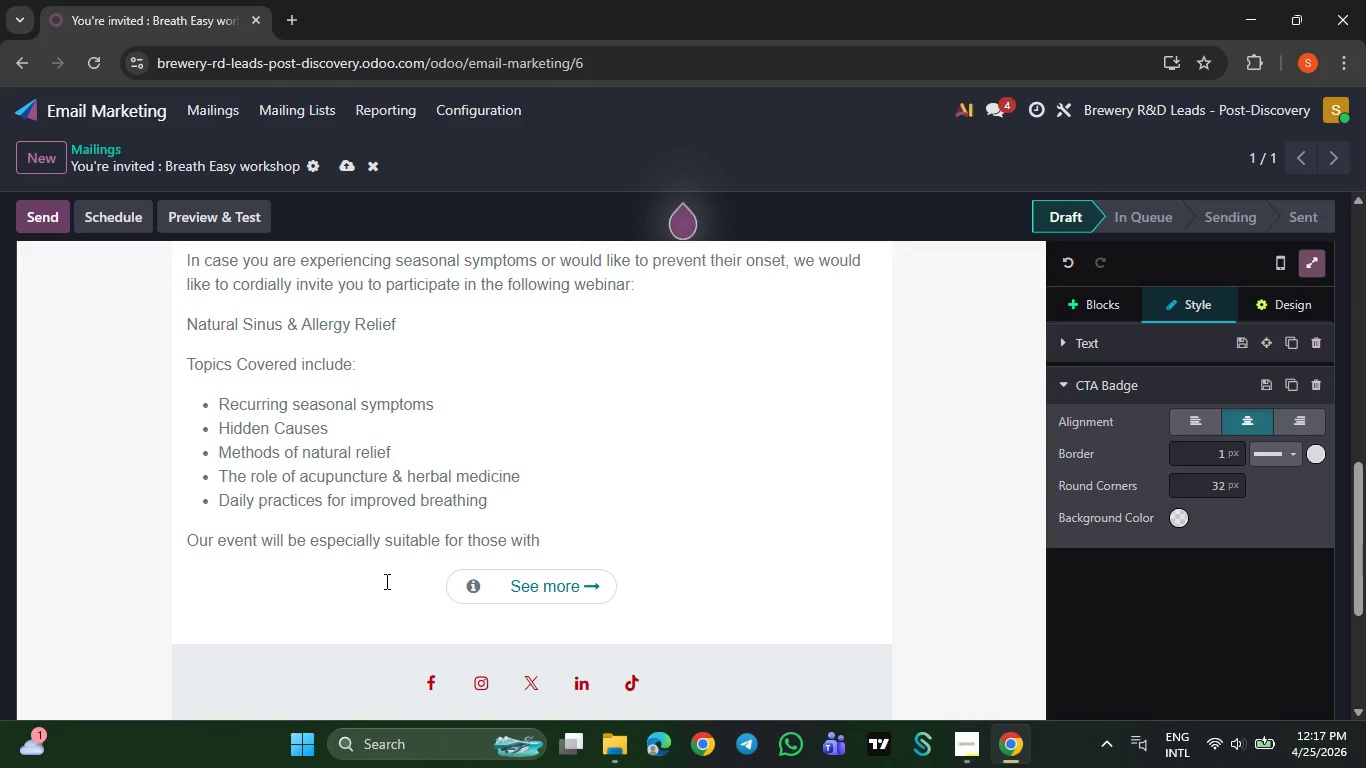 
key(ArrowRight)
 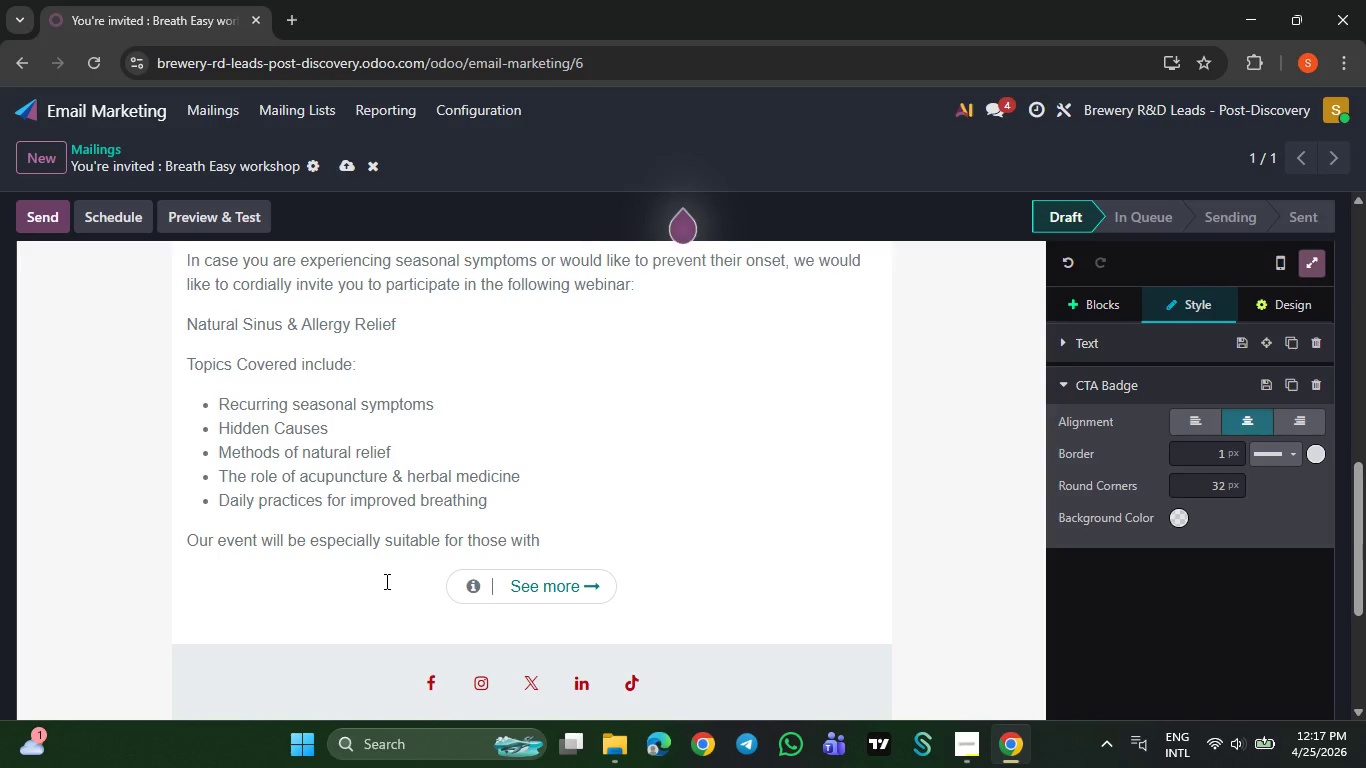 
key(ArrowRight)
 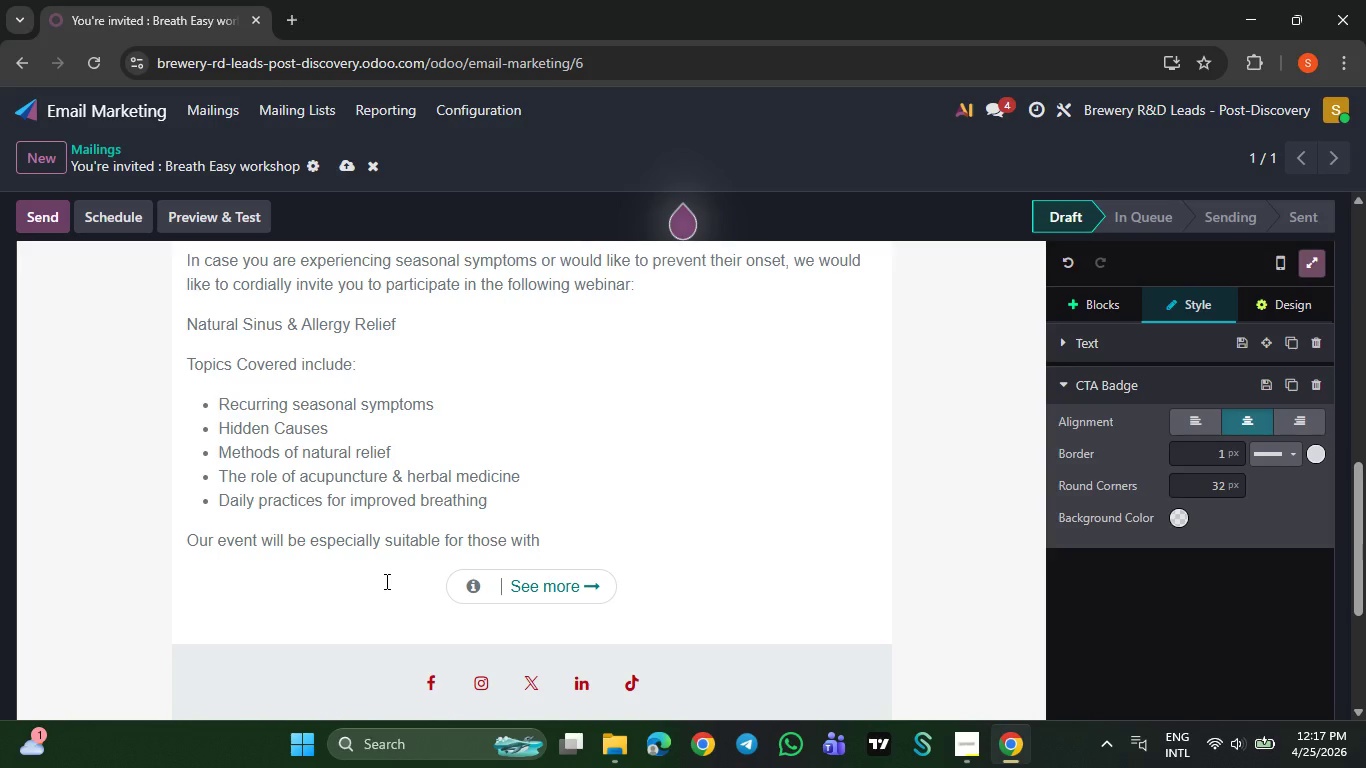 
key(ArrowRight)
 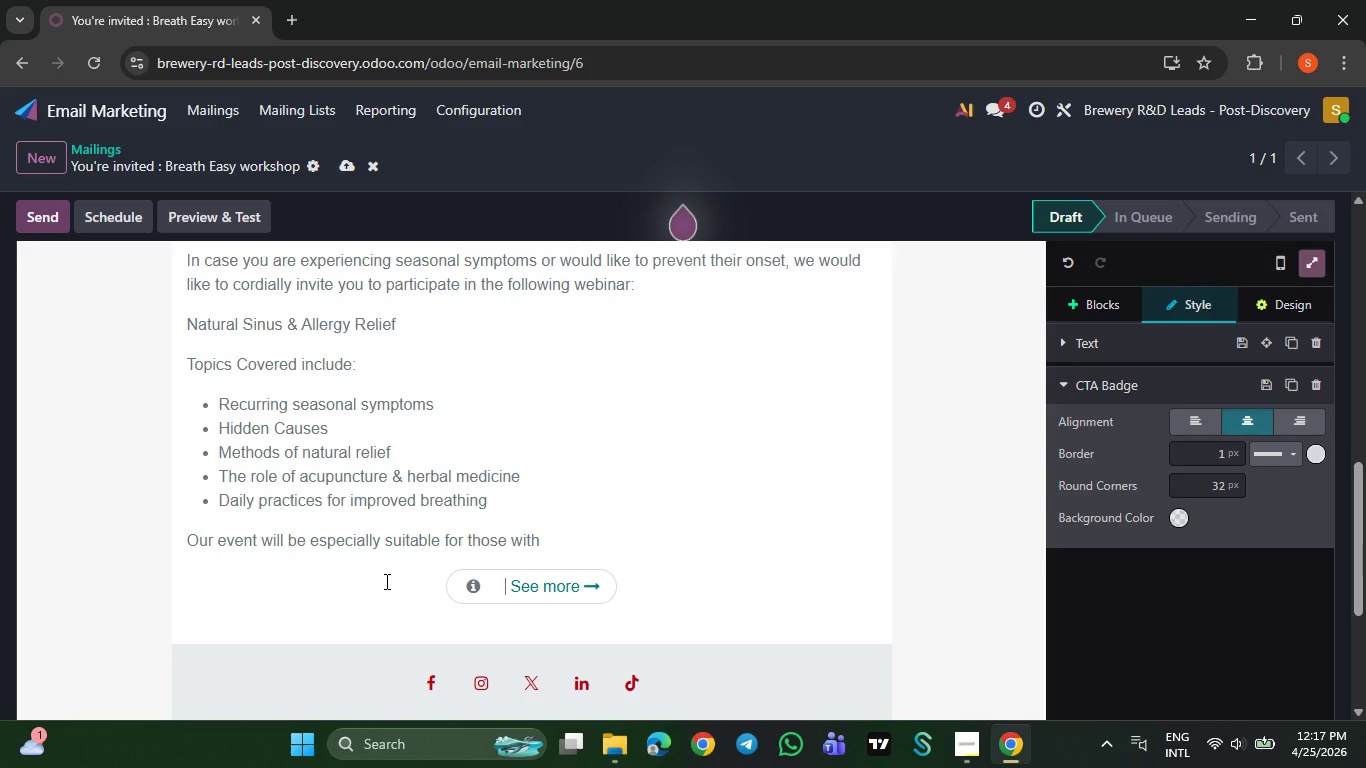 
key(ArrowRight)
 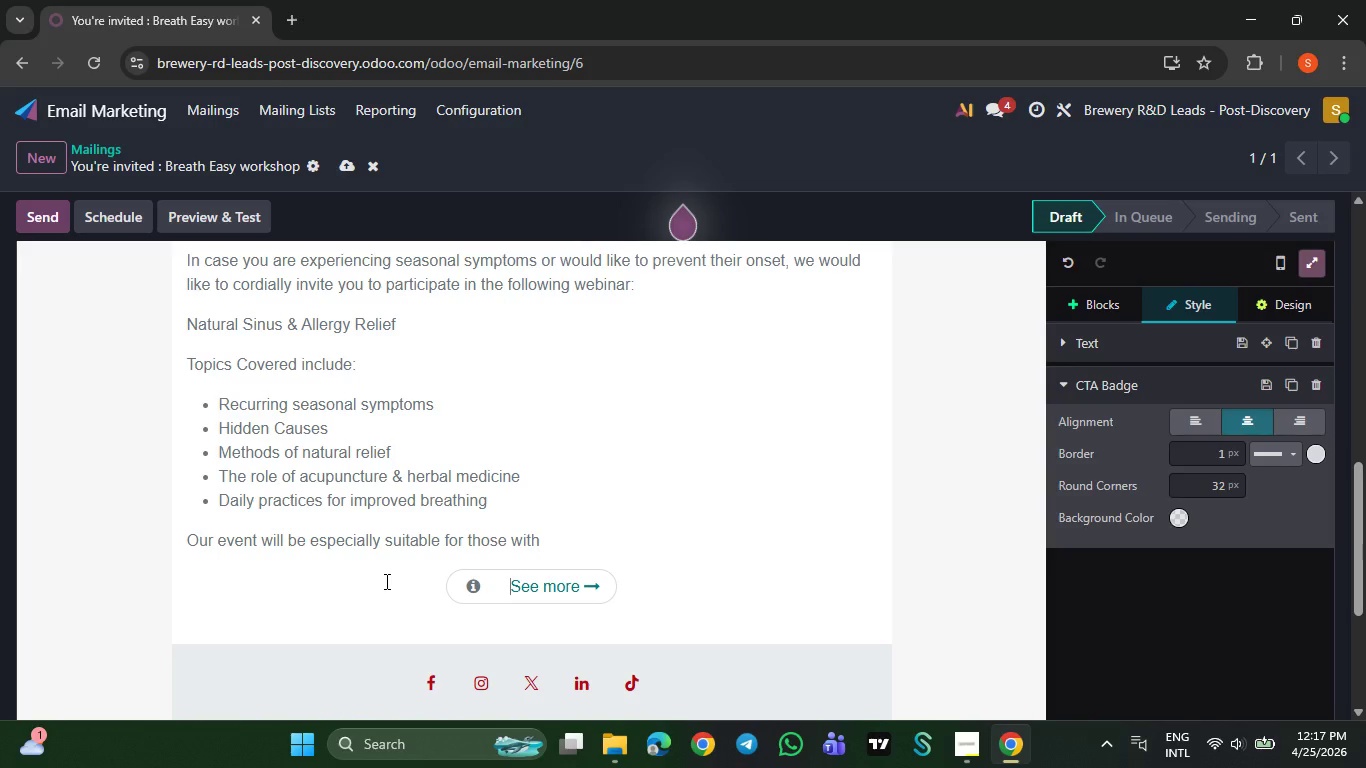 
key(Backspace)
 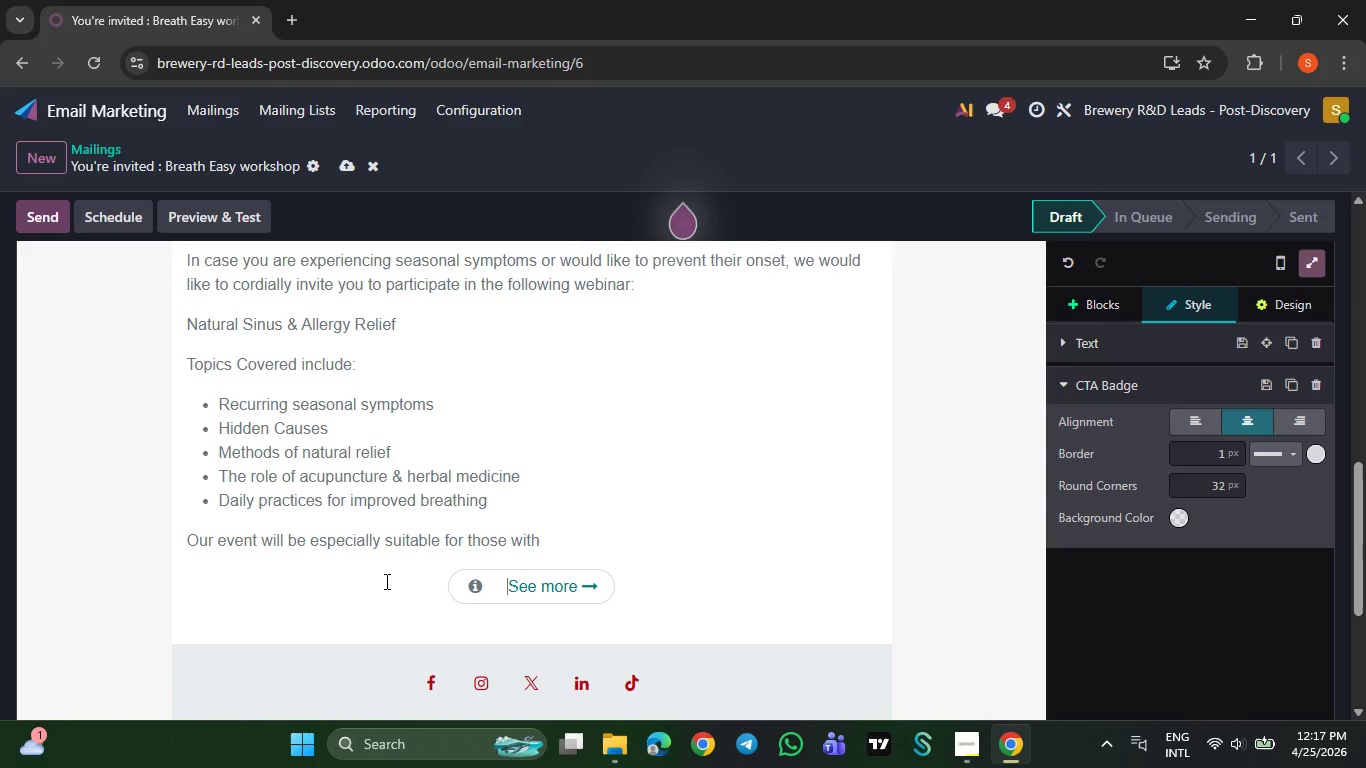 
key(Backspace)
 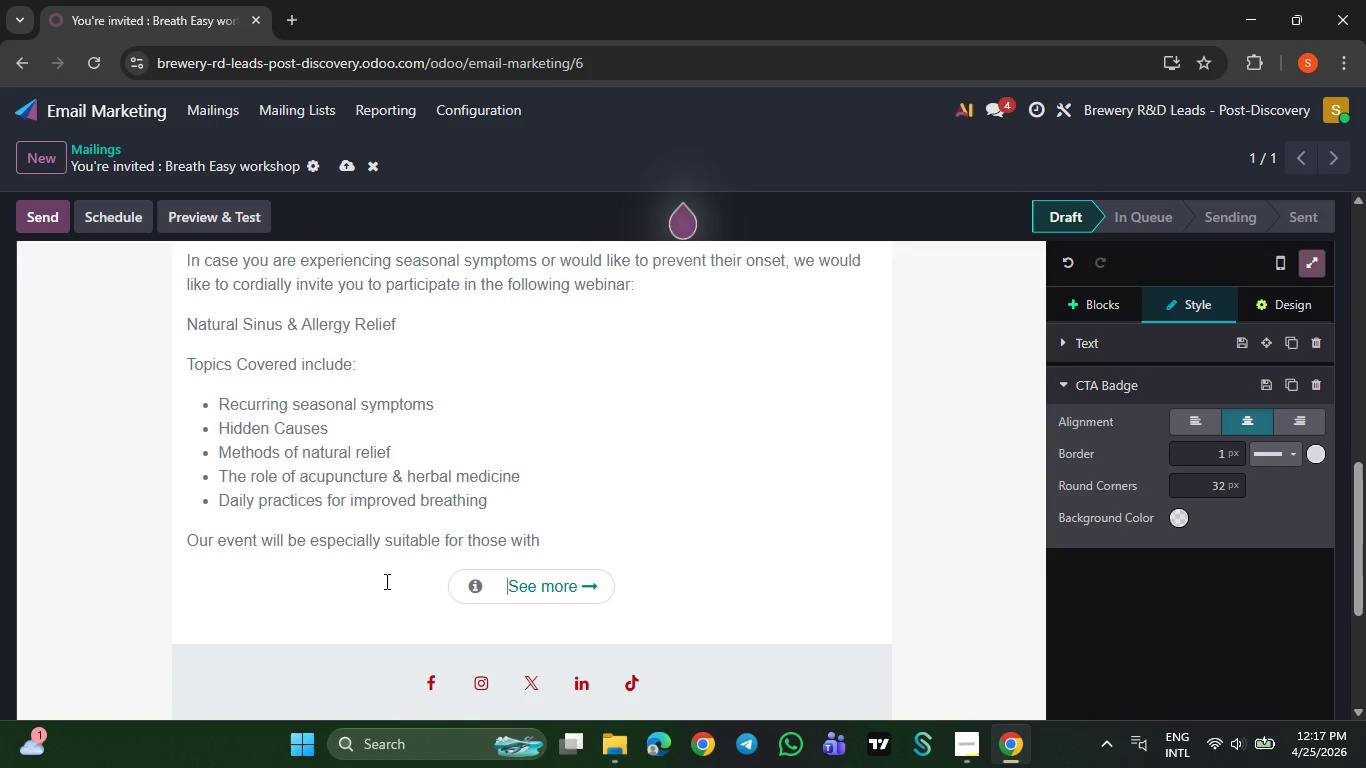 
key(Backspace)
 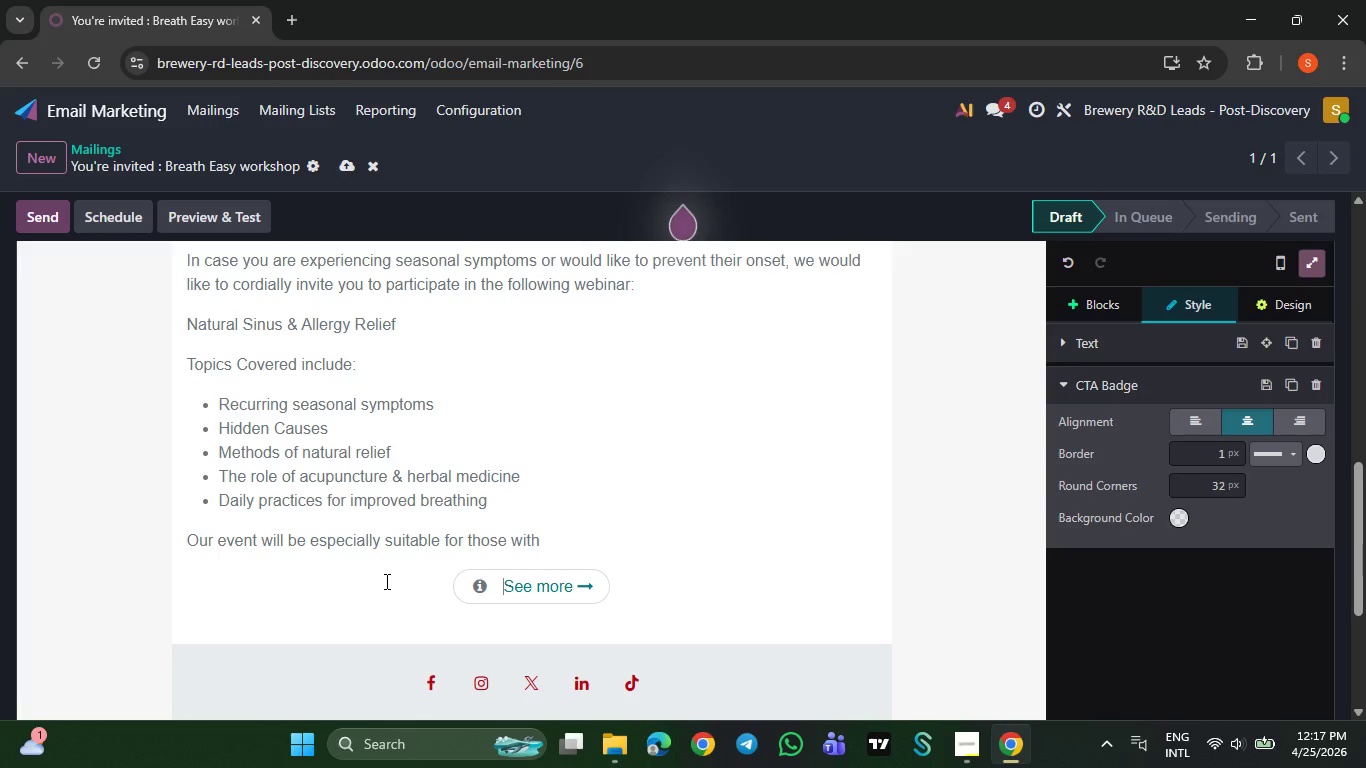 
key(Backspace)
 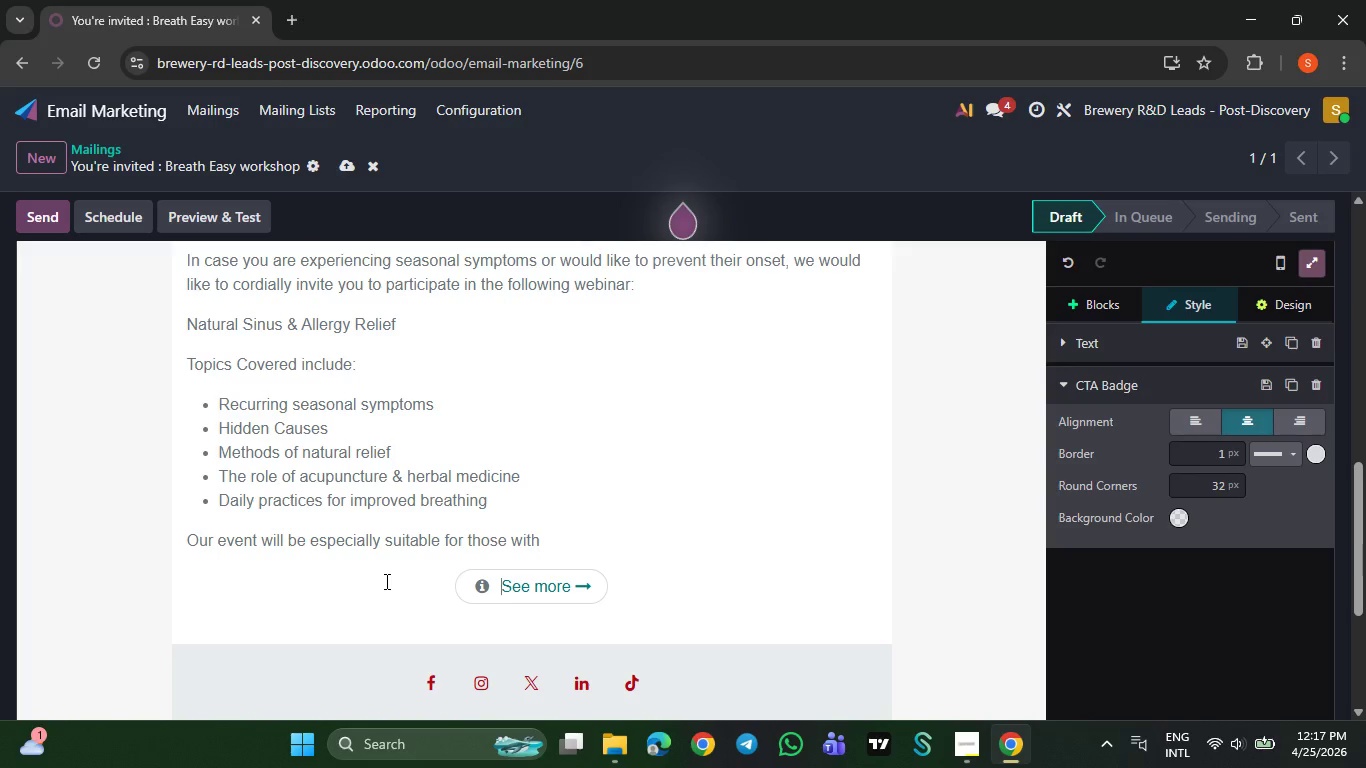 
wait(5.42)
 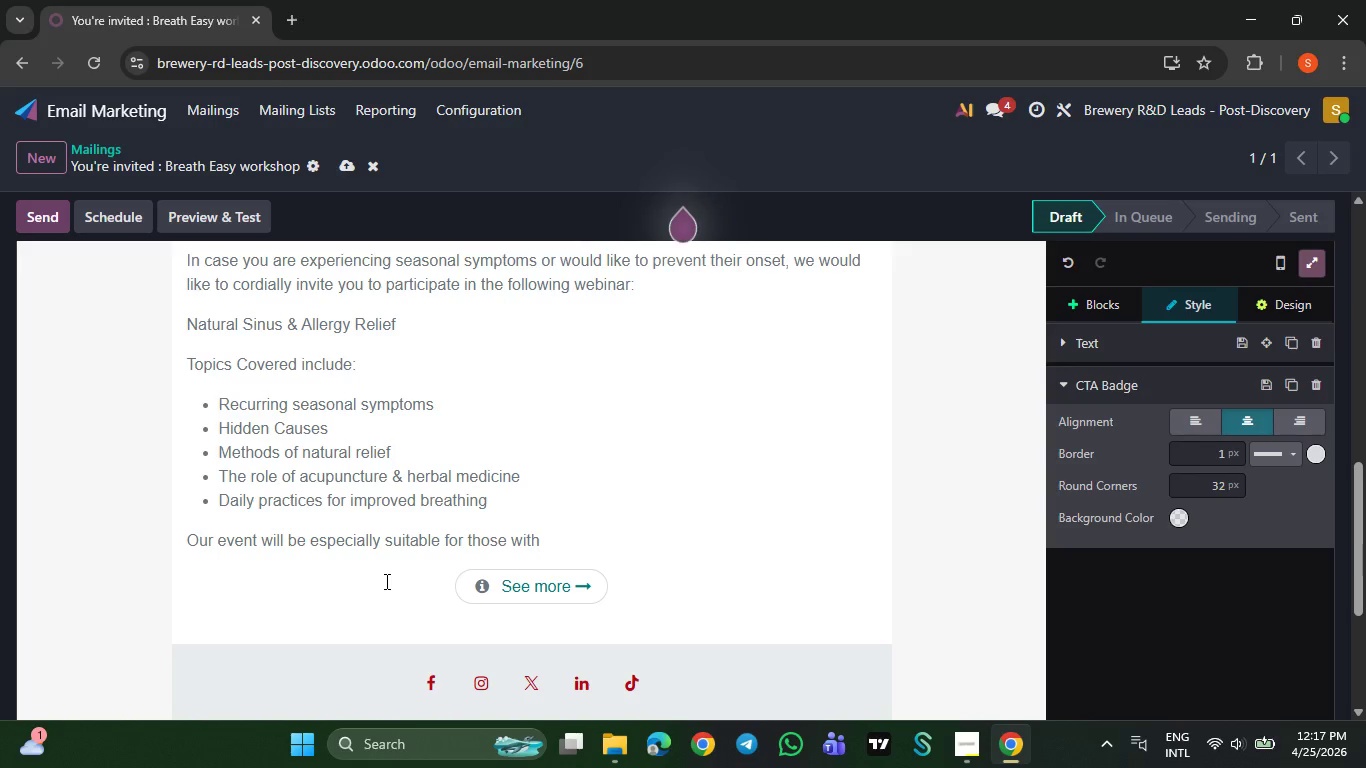 
key(Backspace)
 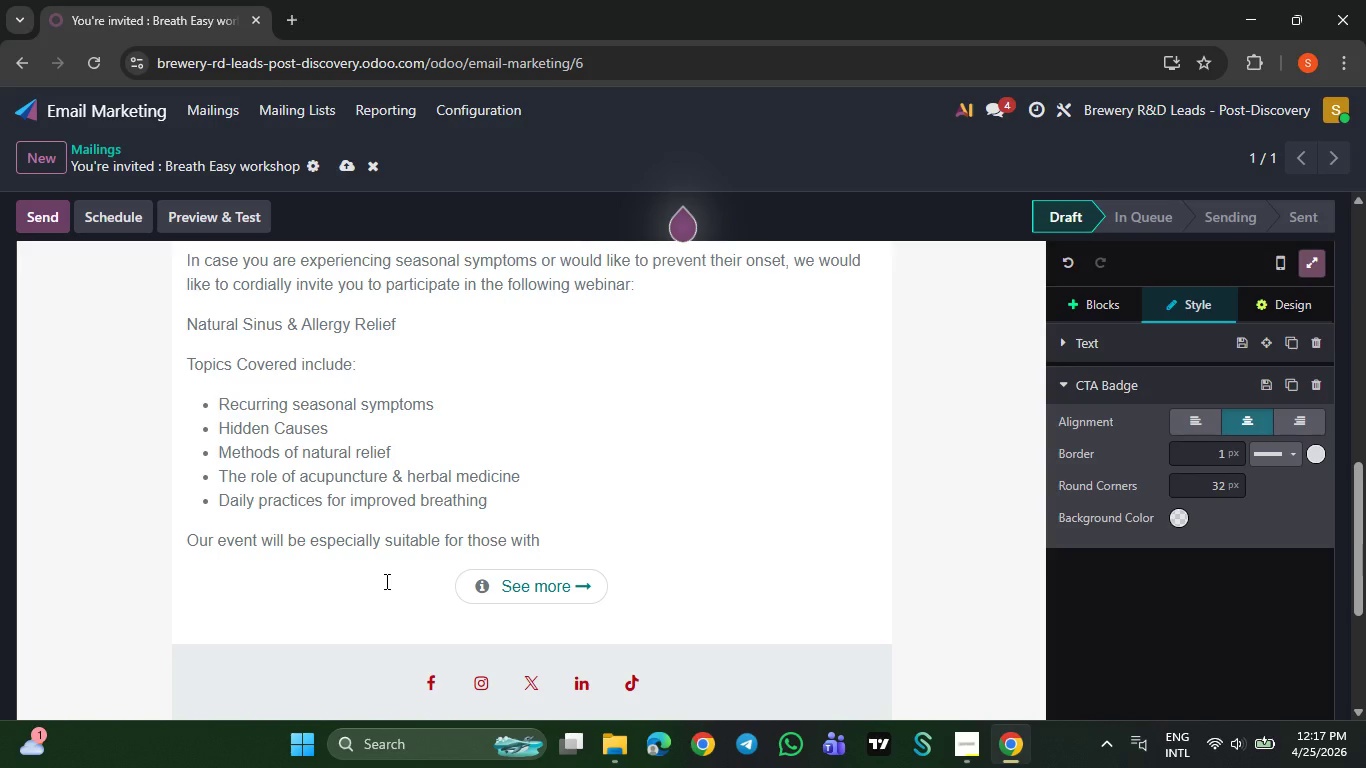 
key(ArrowRight)
 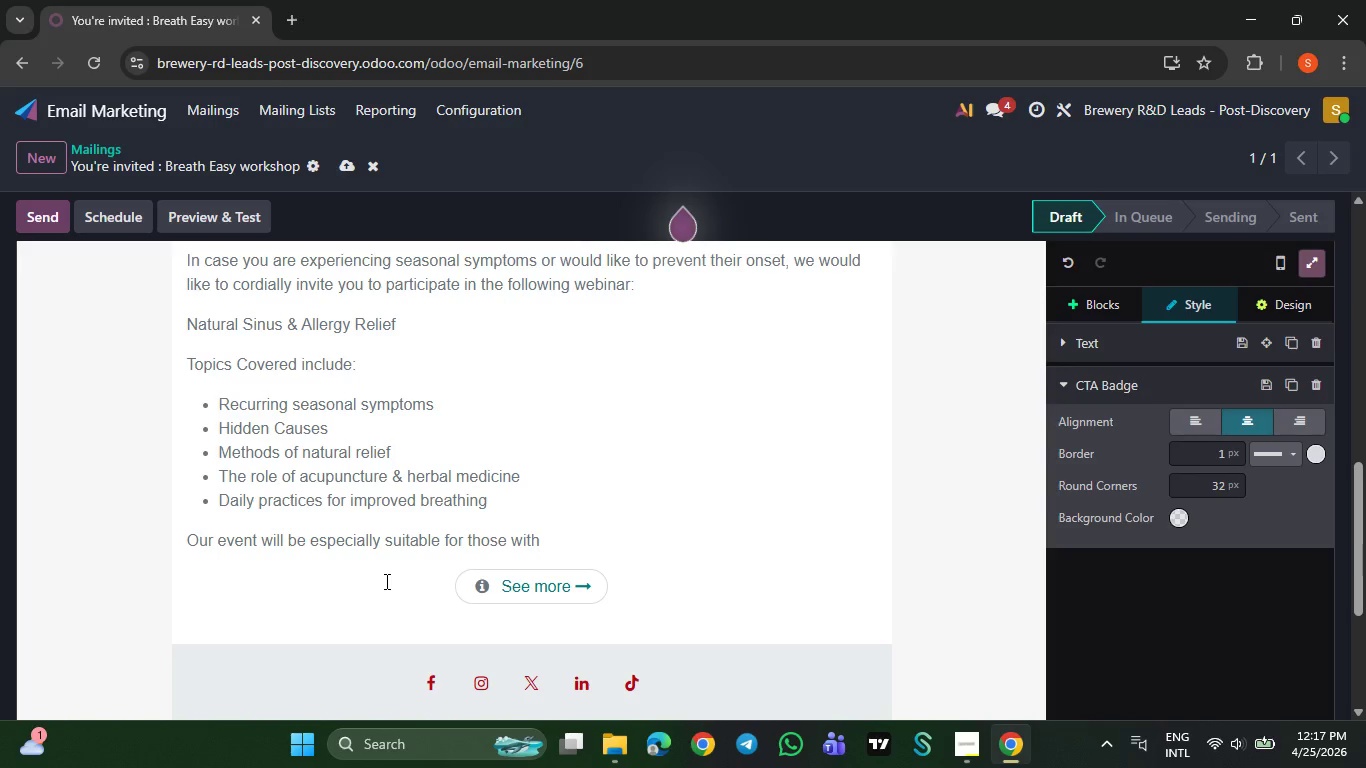 
key(ArrowRight)
 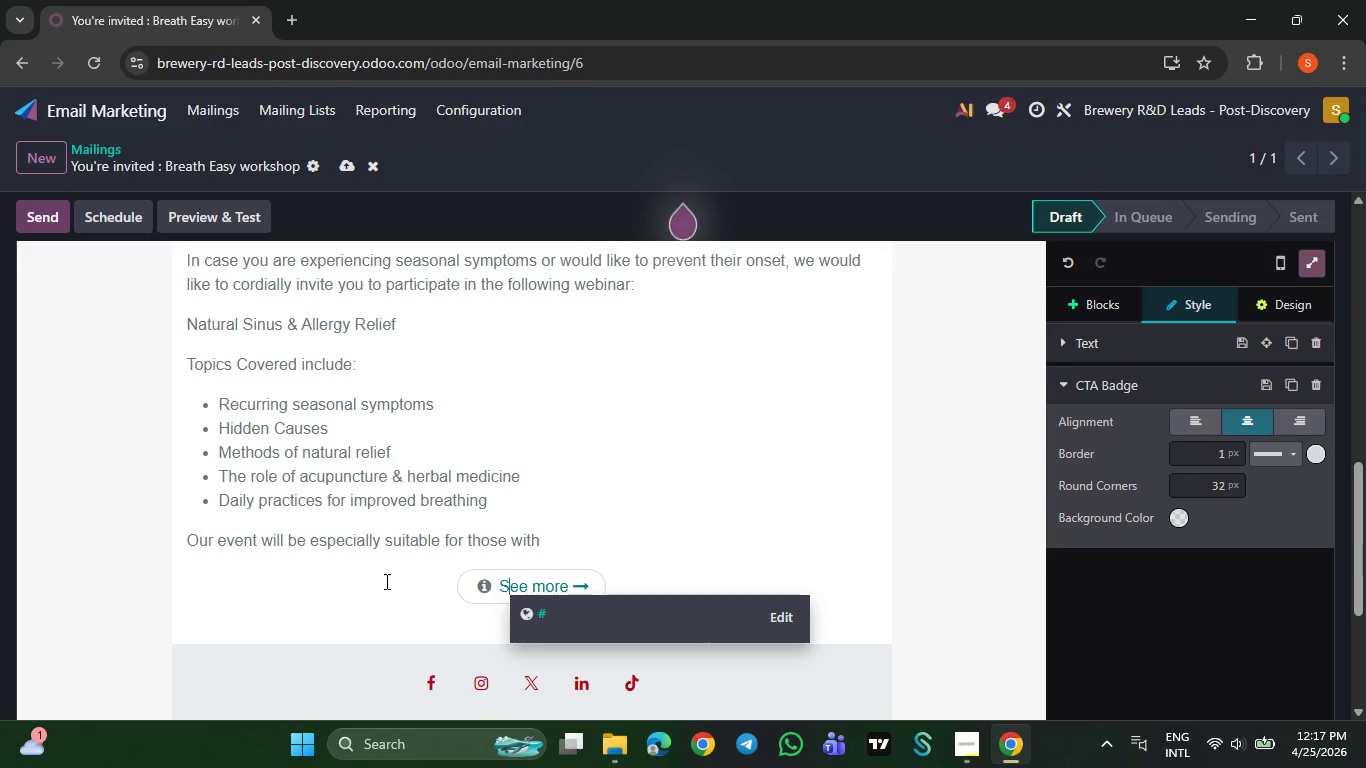 
key(ArrowRight)
 